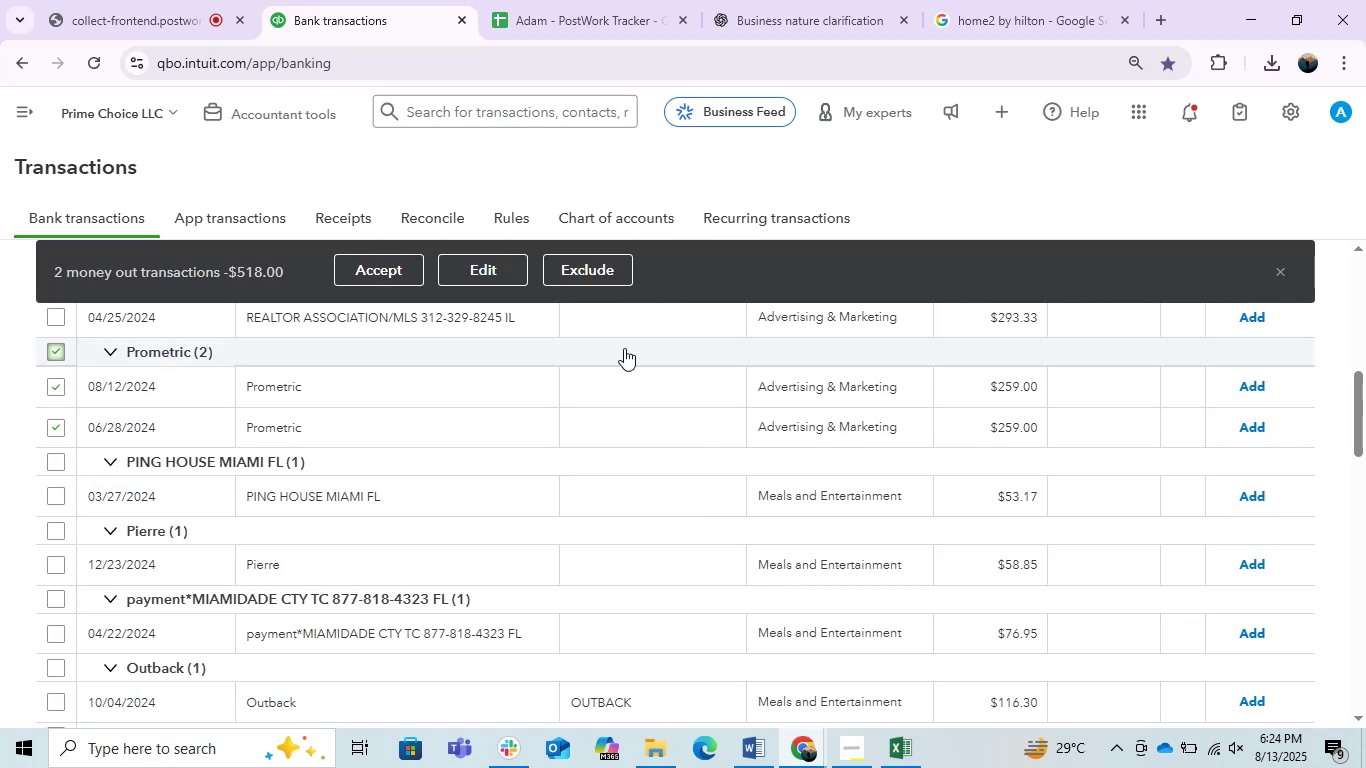 
left_click([479, 277])
 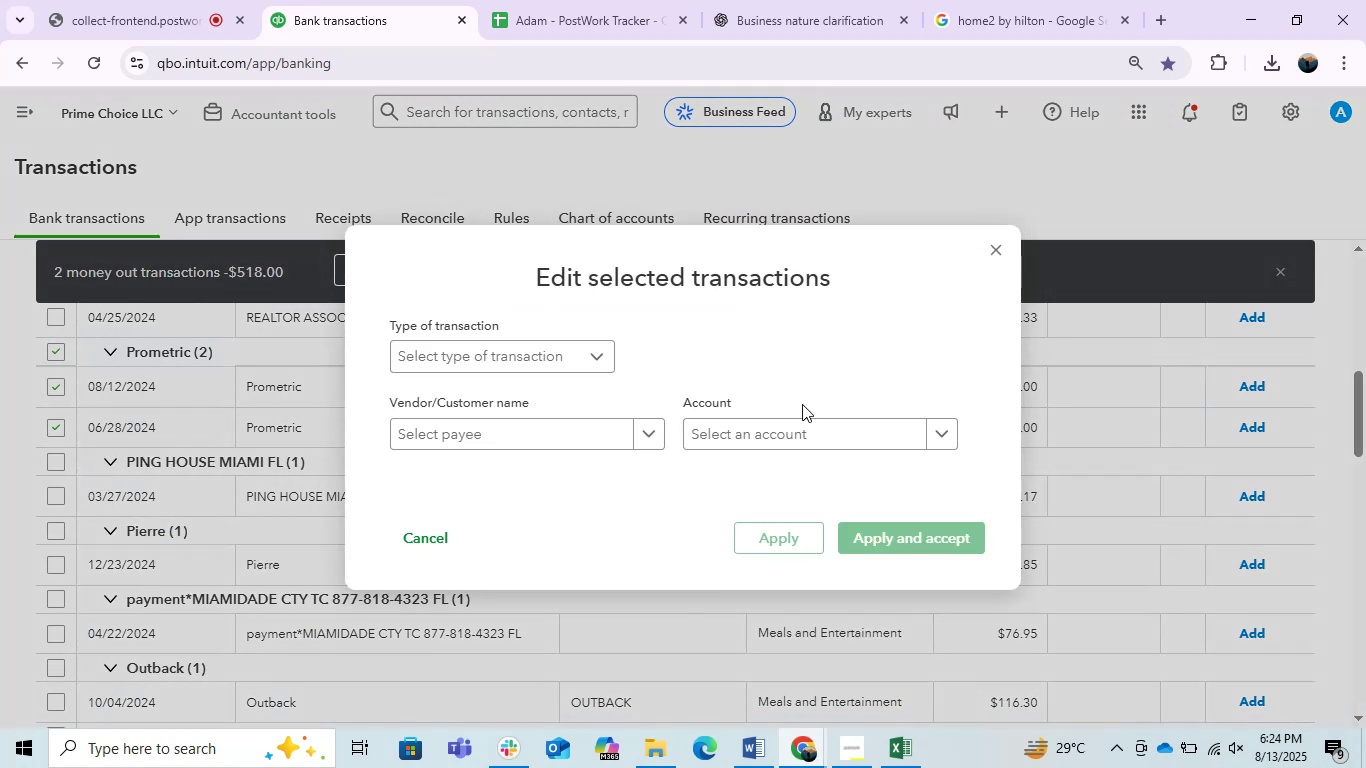 
left_click([801, 426])
 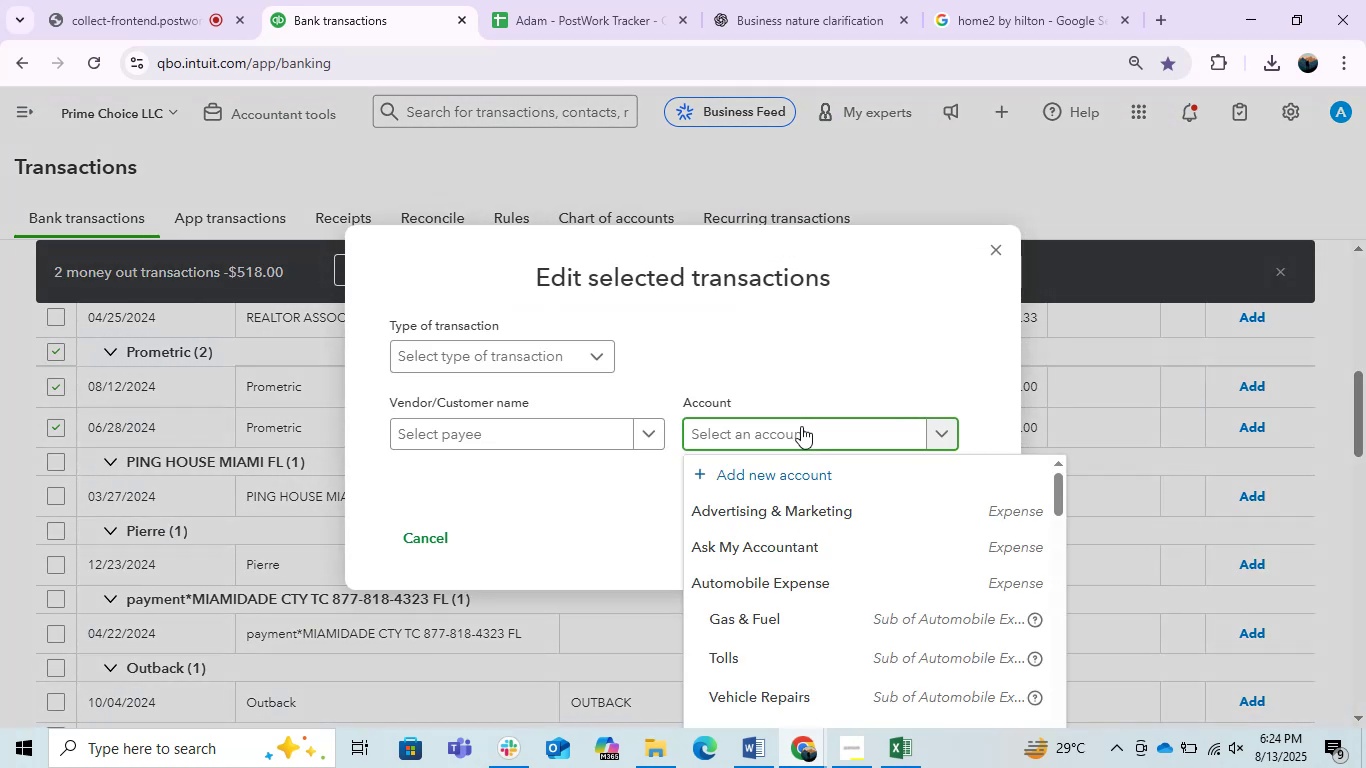 
type(tra)
 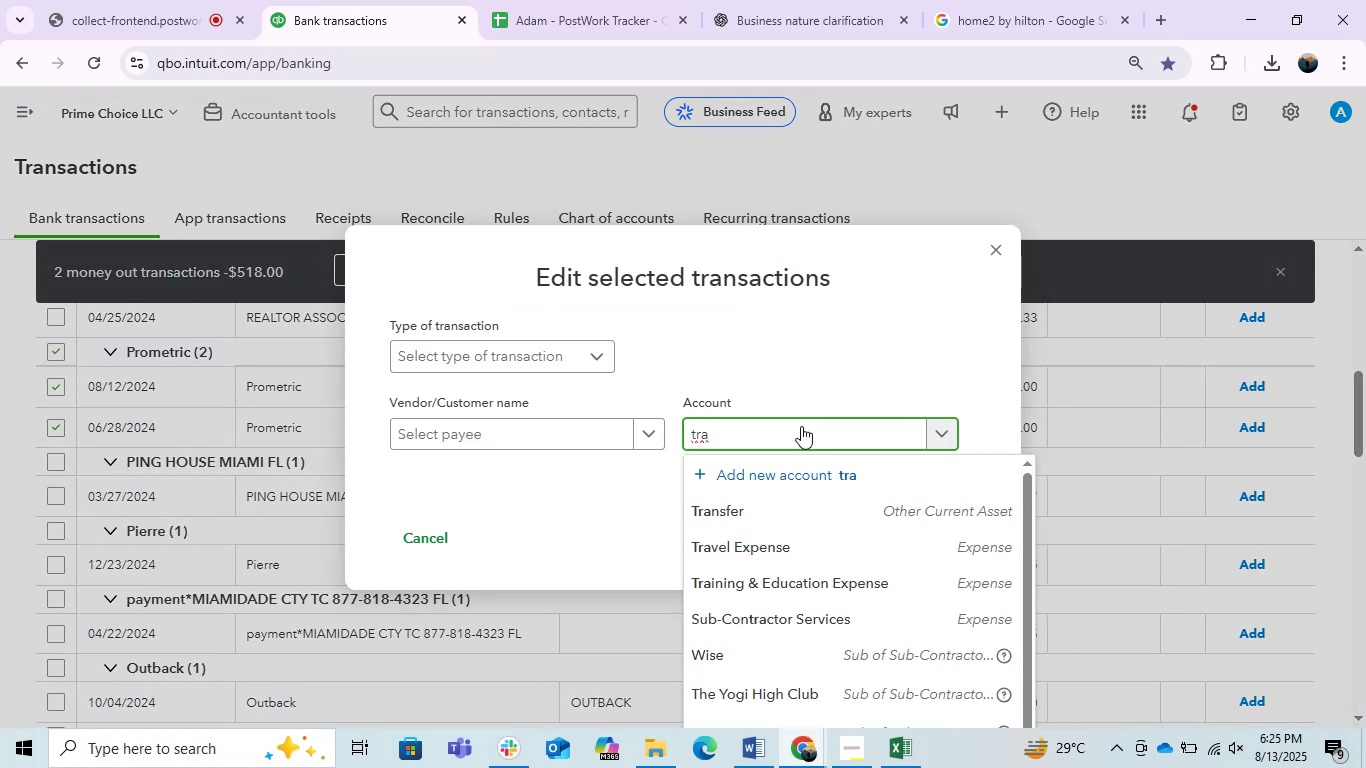 
left_click([817, 571])
 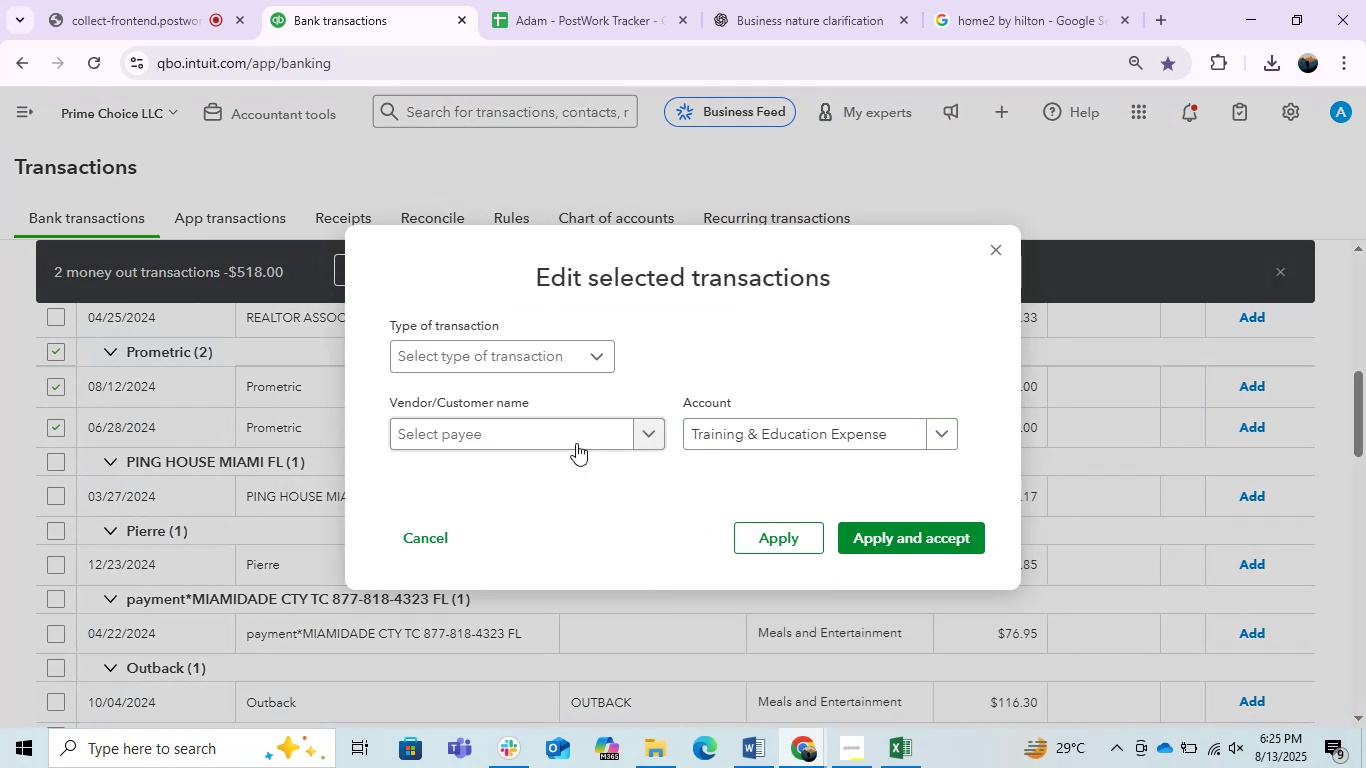 
left_click([557, 439])
 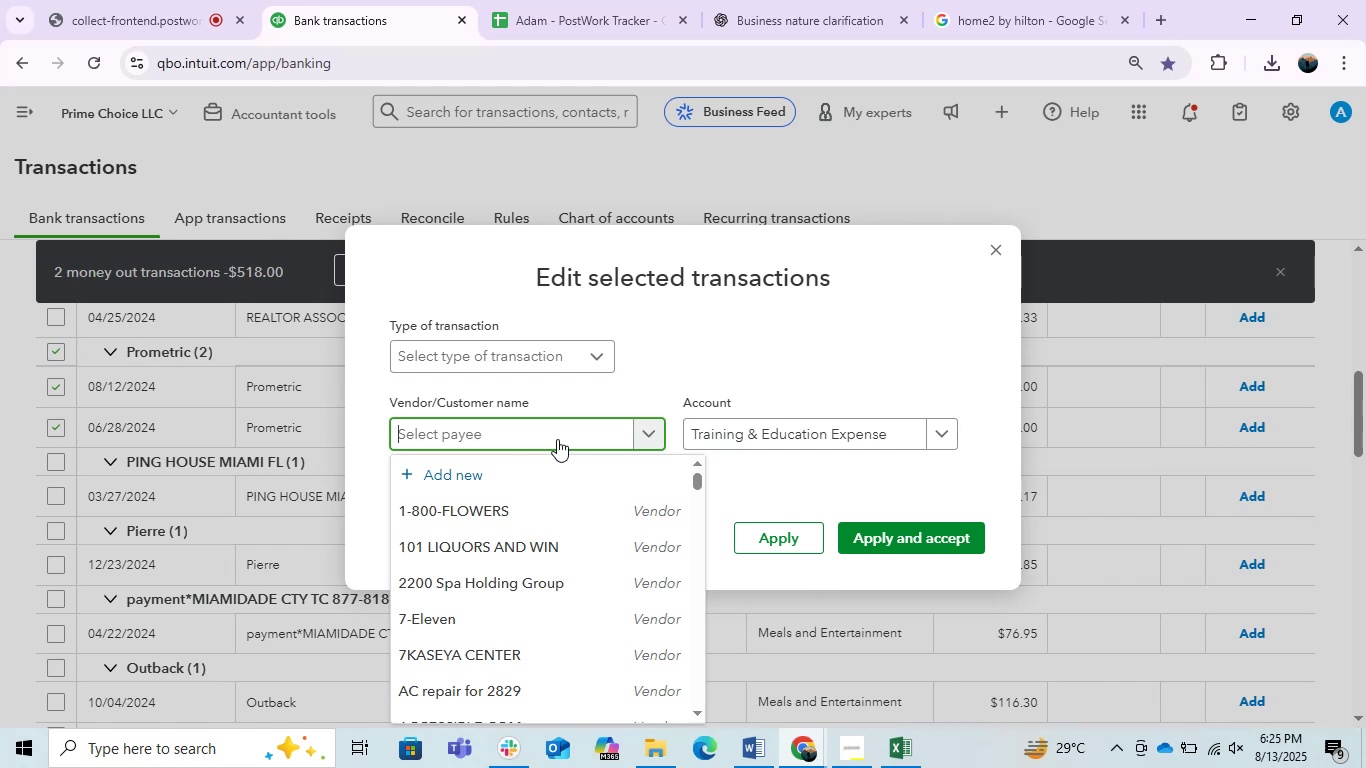 
key(Control+V)
 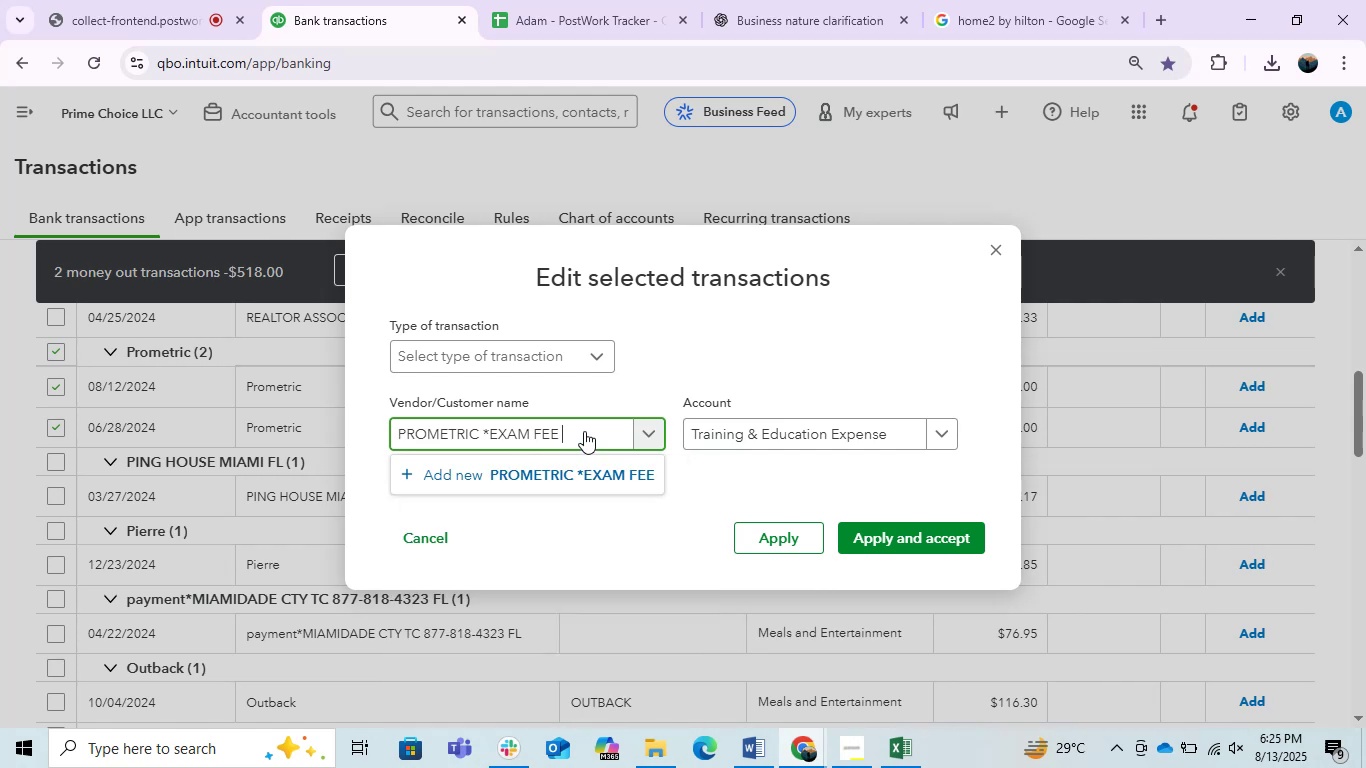 
hold_key(key=Backspace, duration=0.77)
 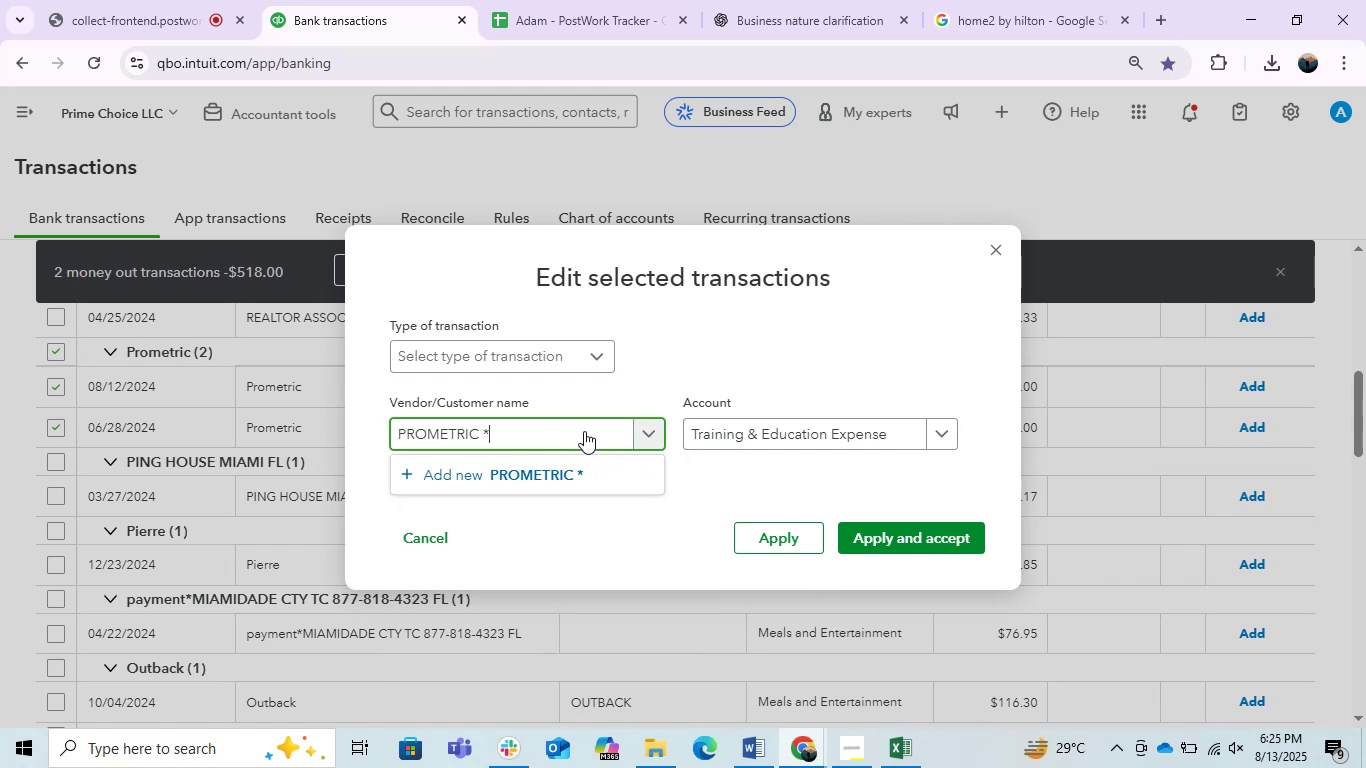 
key(Backspace)
 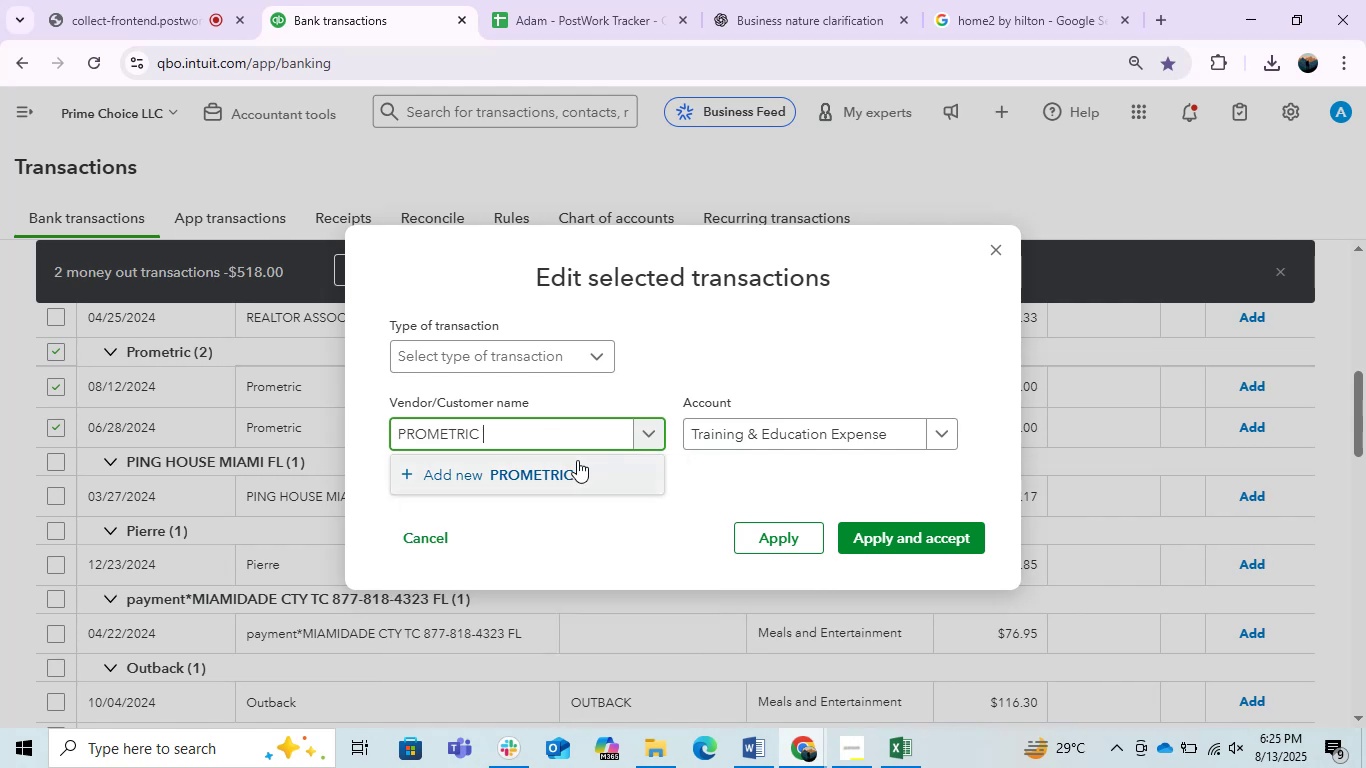 
left_click([546, 471])
 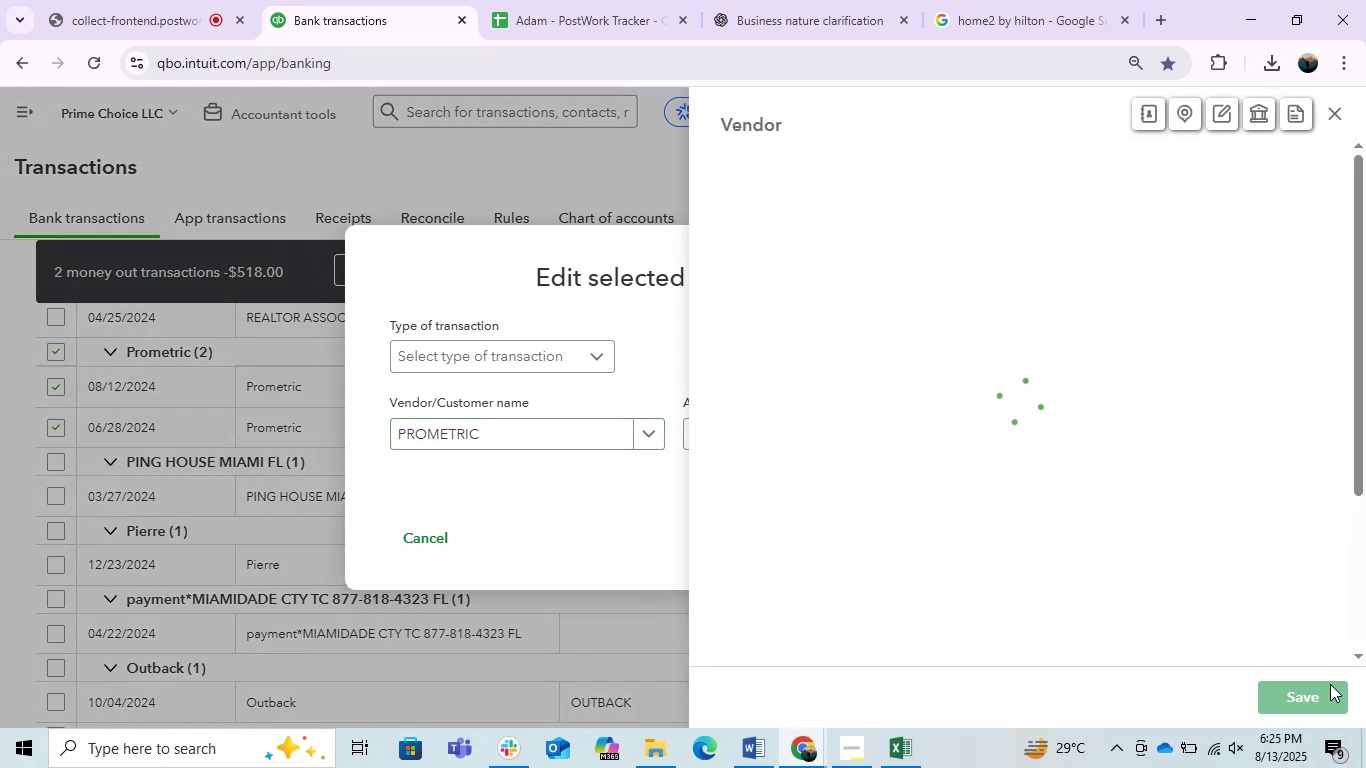 
left_click([1313, 692])
 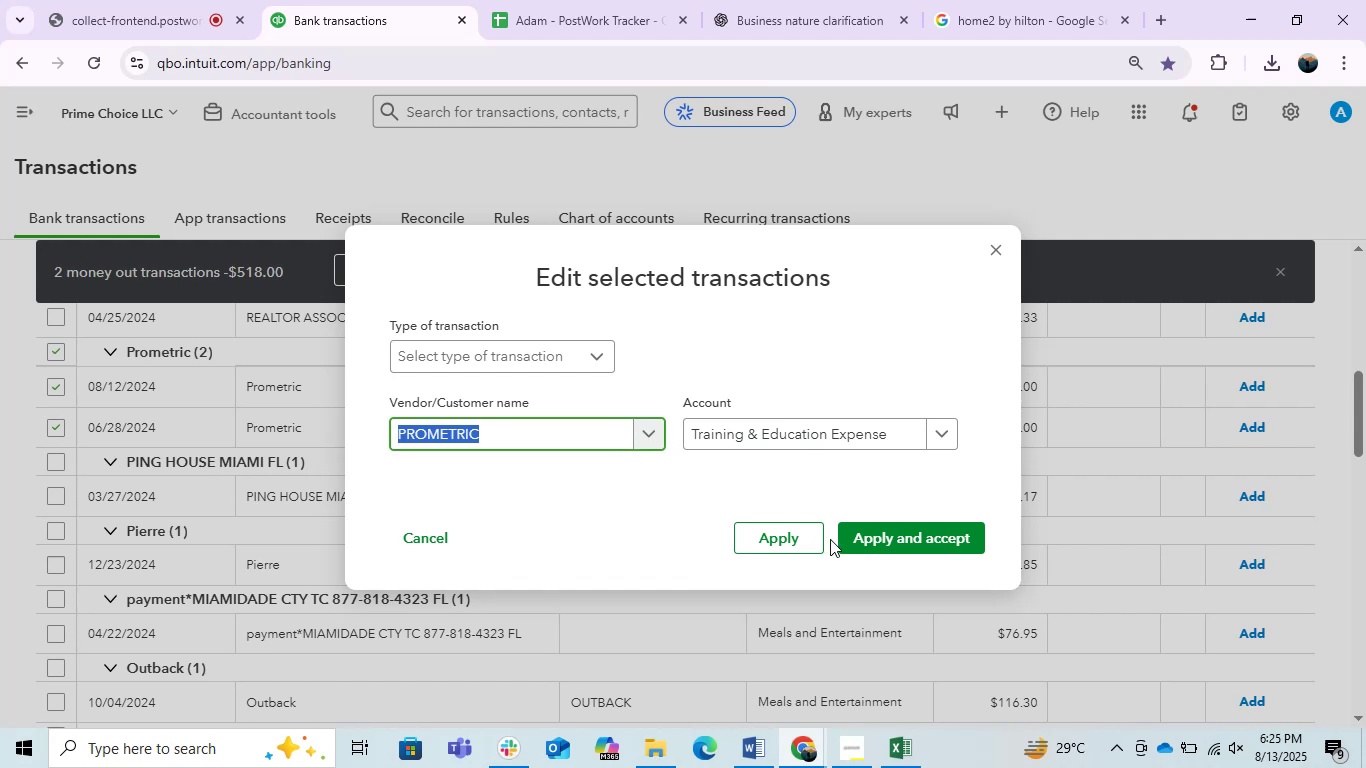 
left_click([867, 537])
 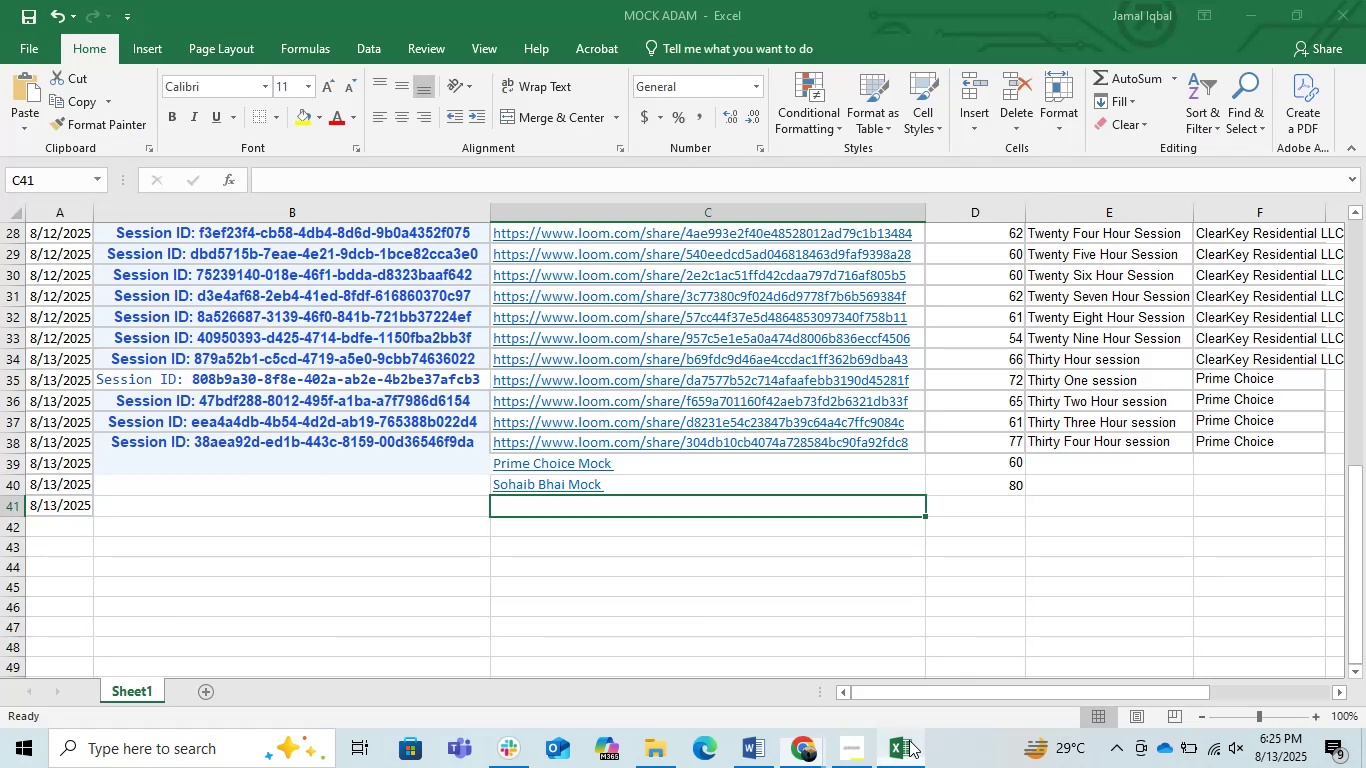 
left_click([1009, 448])
 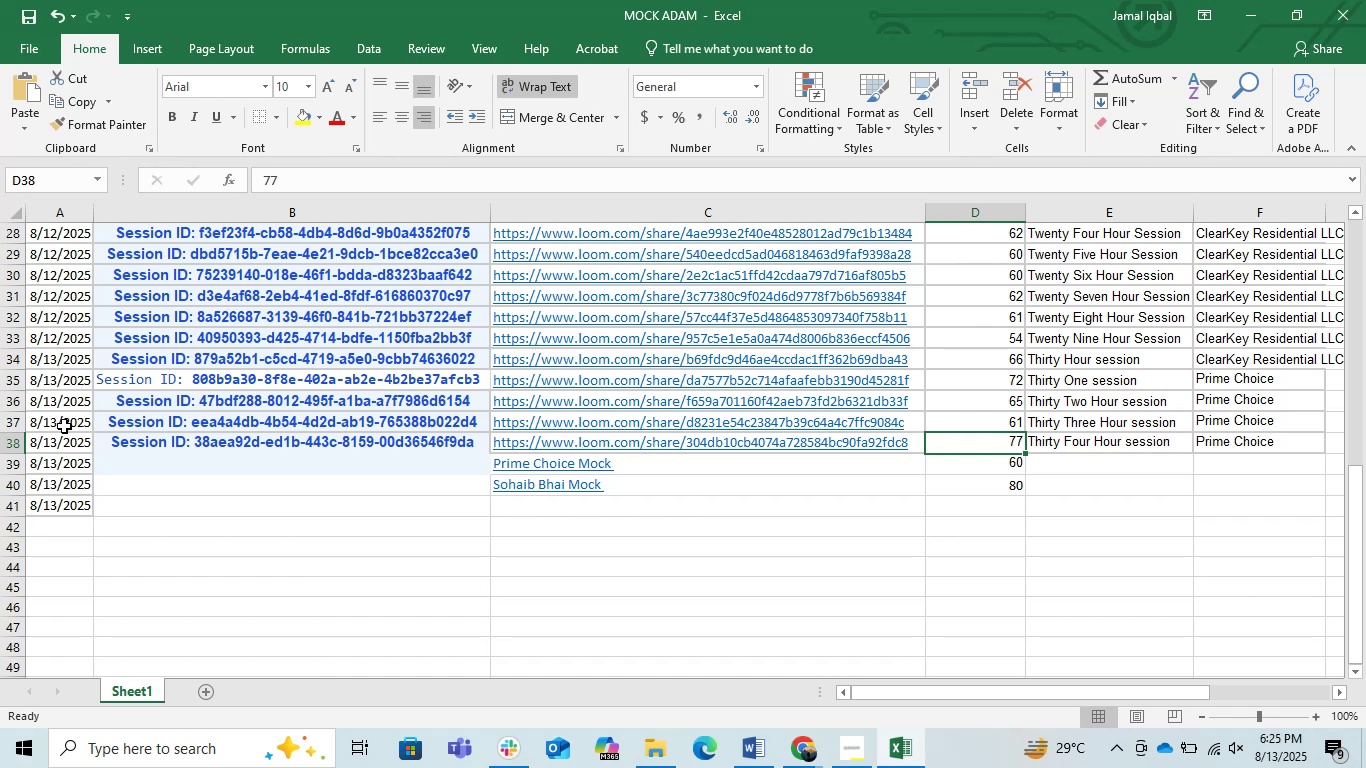 
wait(9.74)
 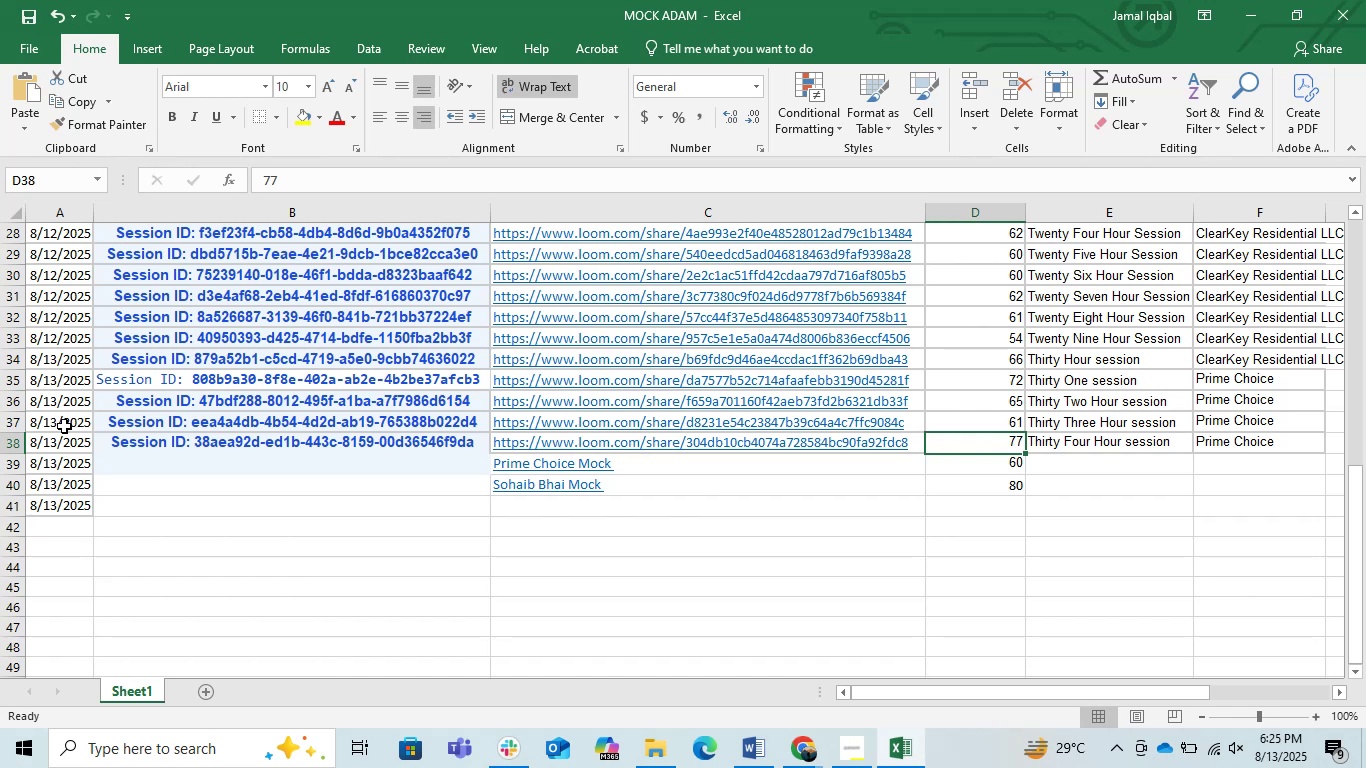 
left_click([935, 494])
 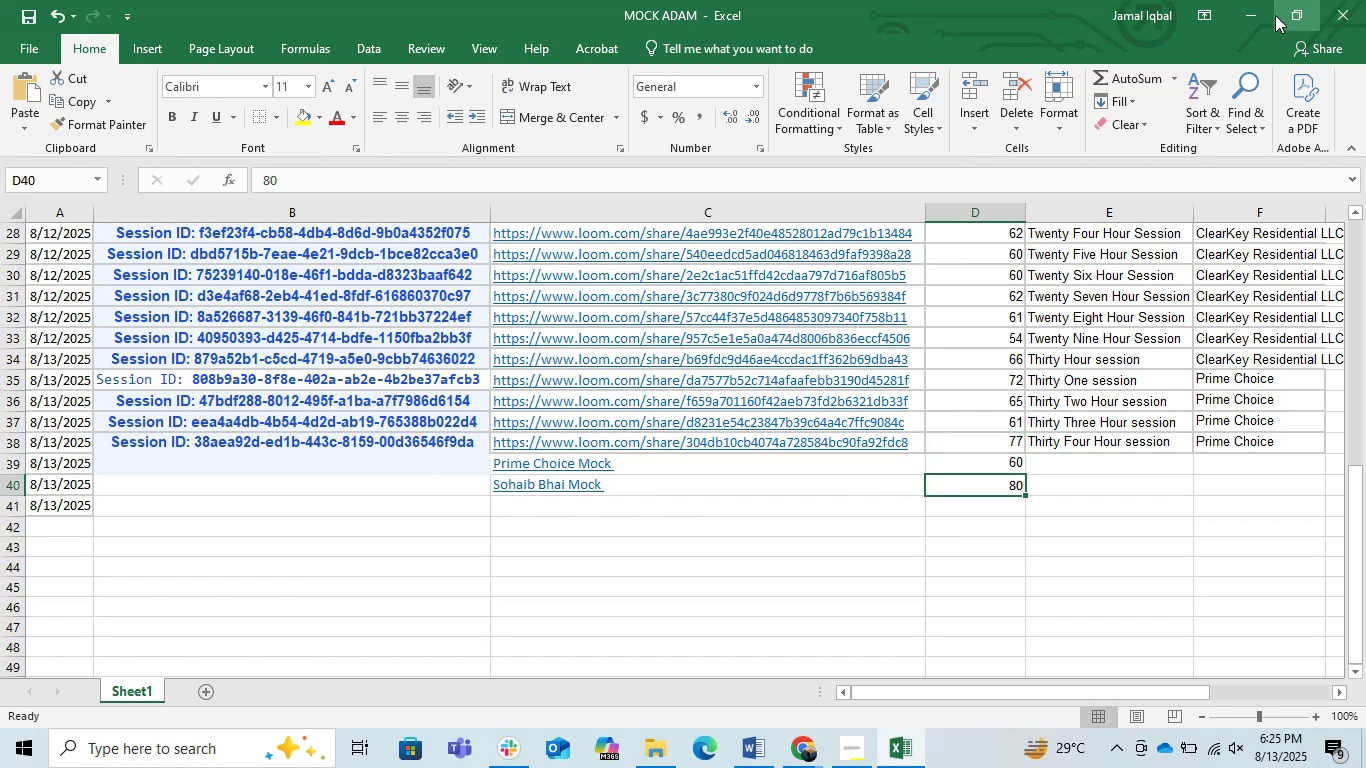 
left_click([1253, 9])
 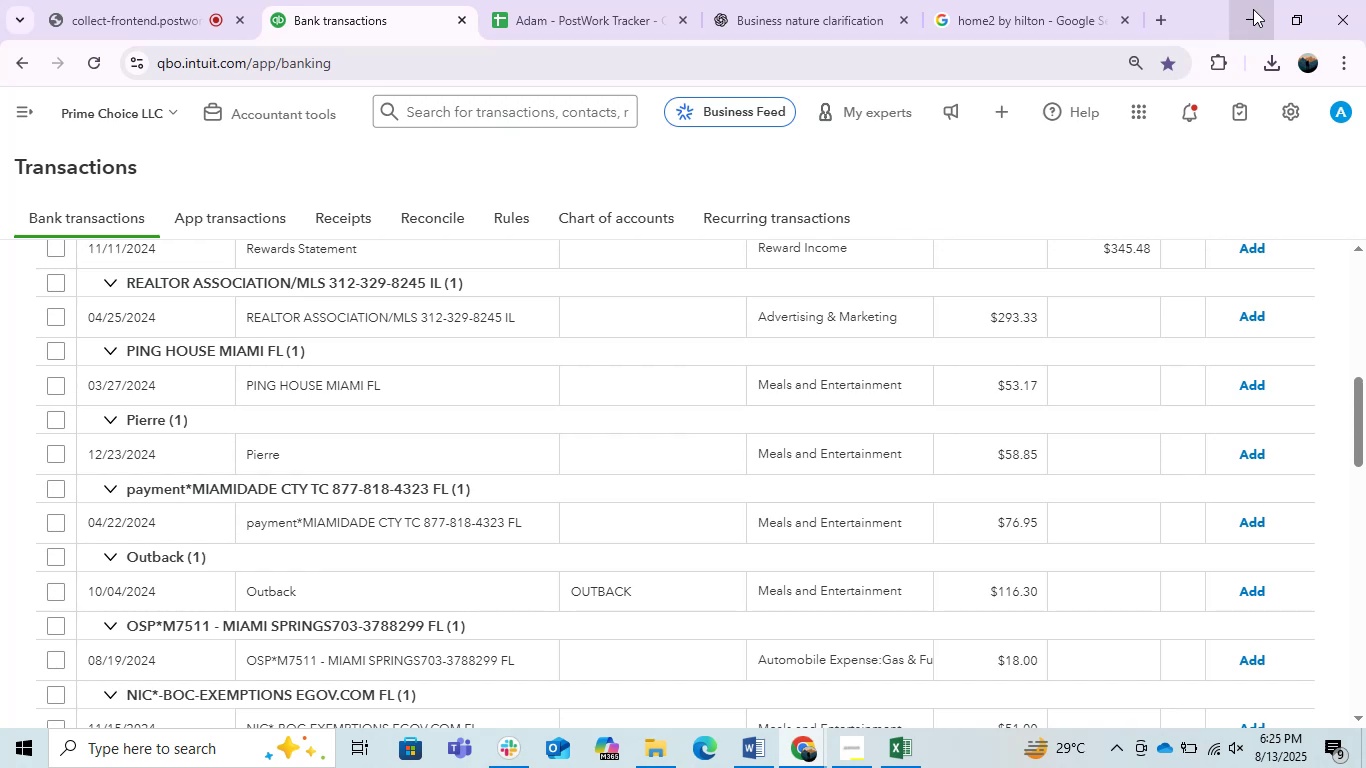 
wait(29.28)
 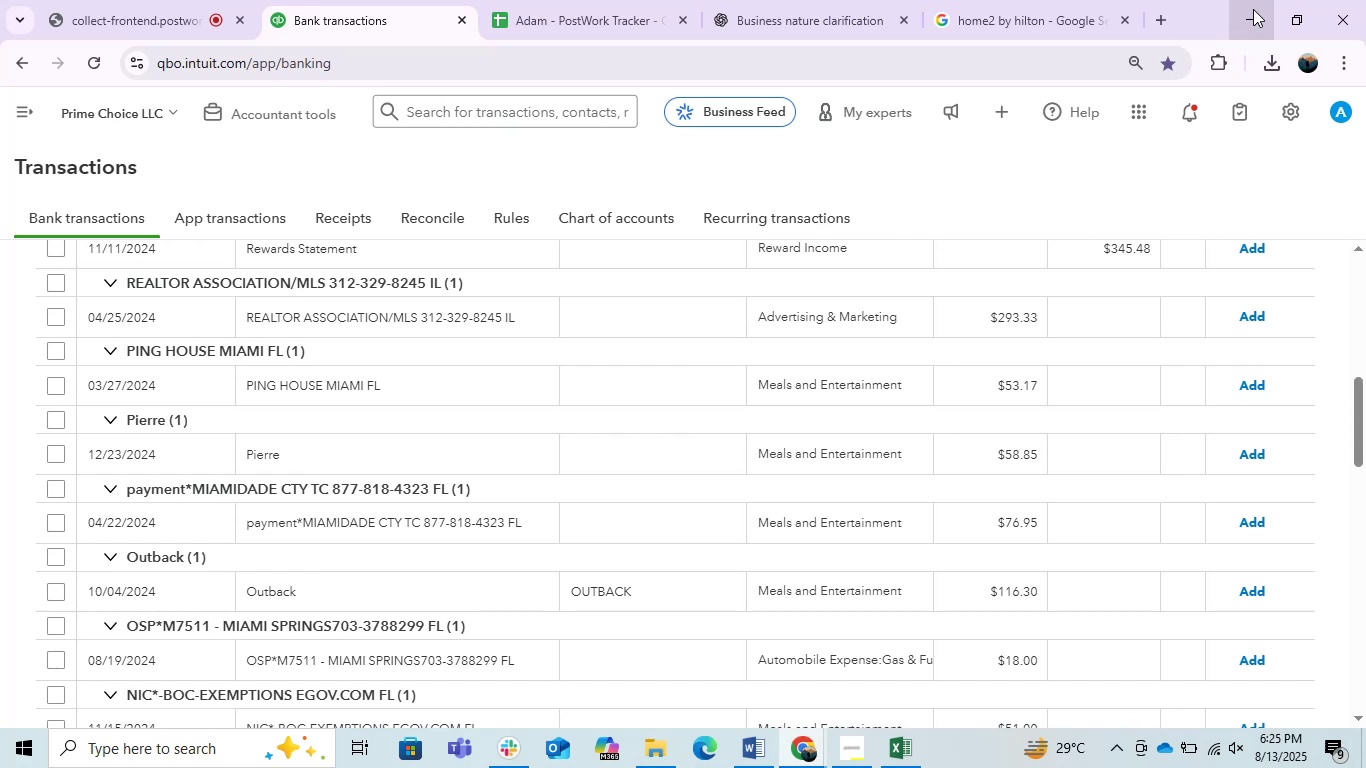 
left_click([908, 740])
 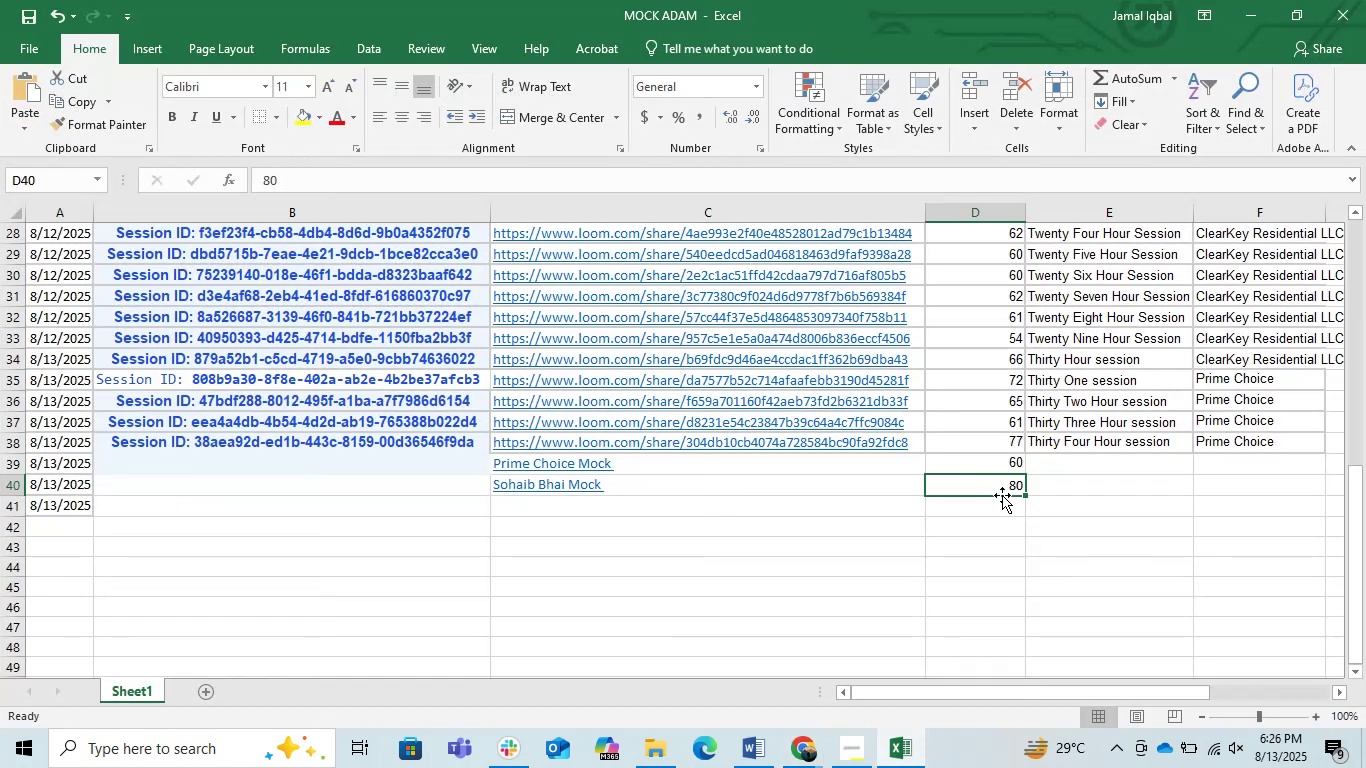 
left_click([1011, 532])
 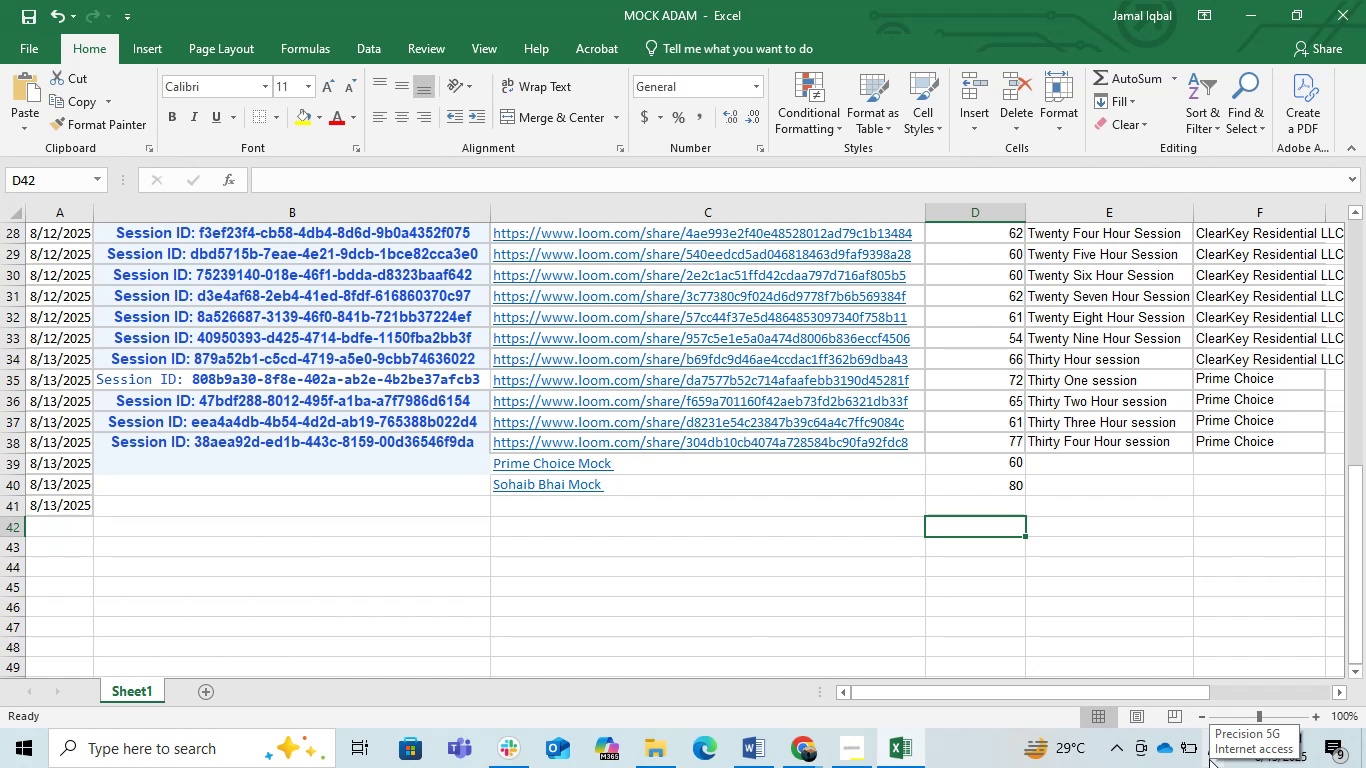 
wait(25.94)
 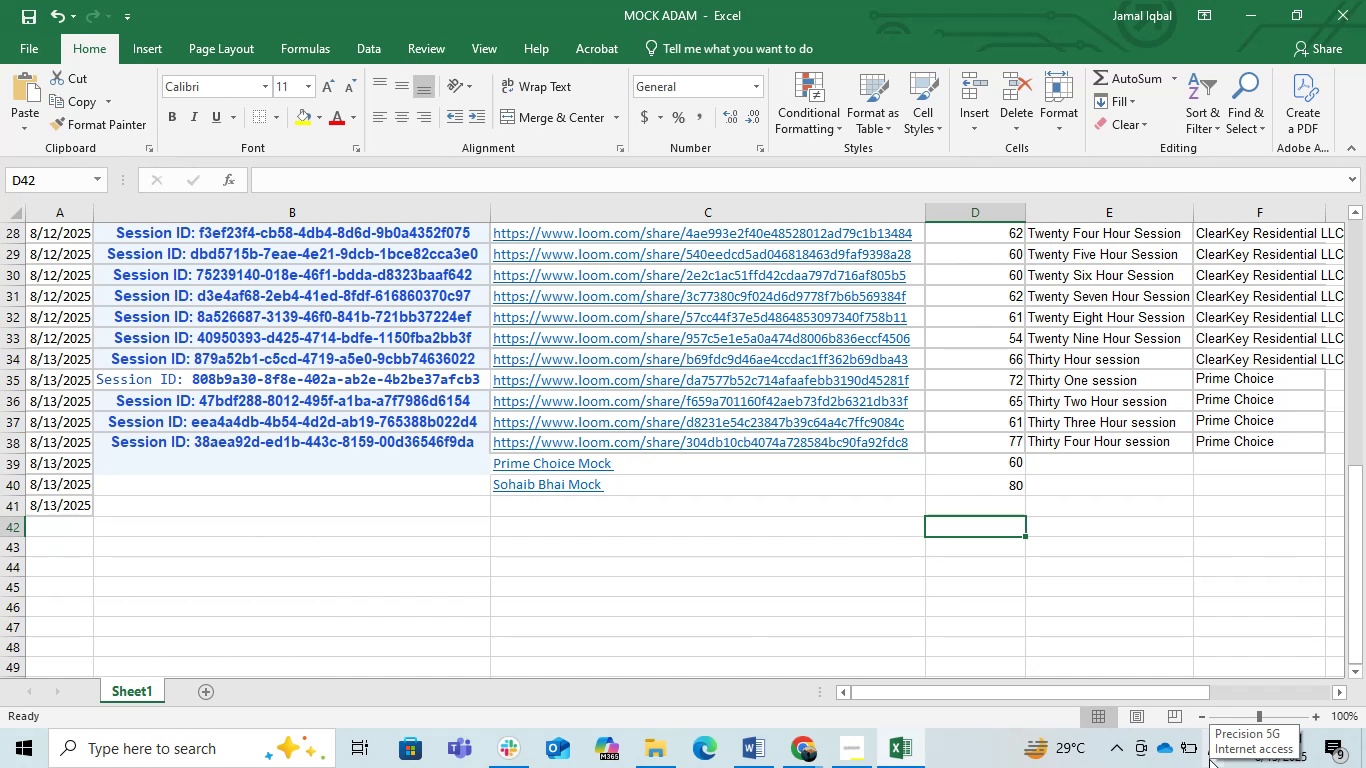 
scroll: coordinate [1214, 759], scroll_direction: none, amount: 0.0
 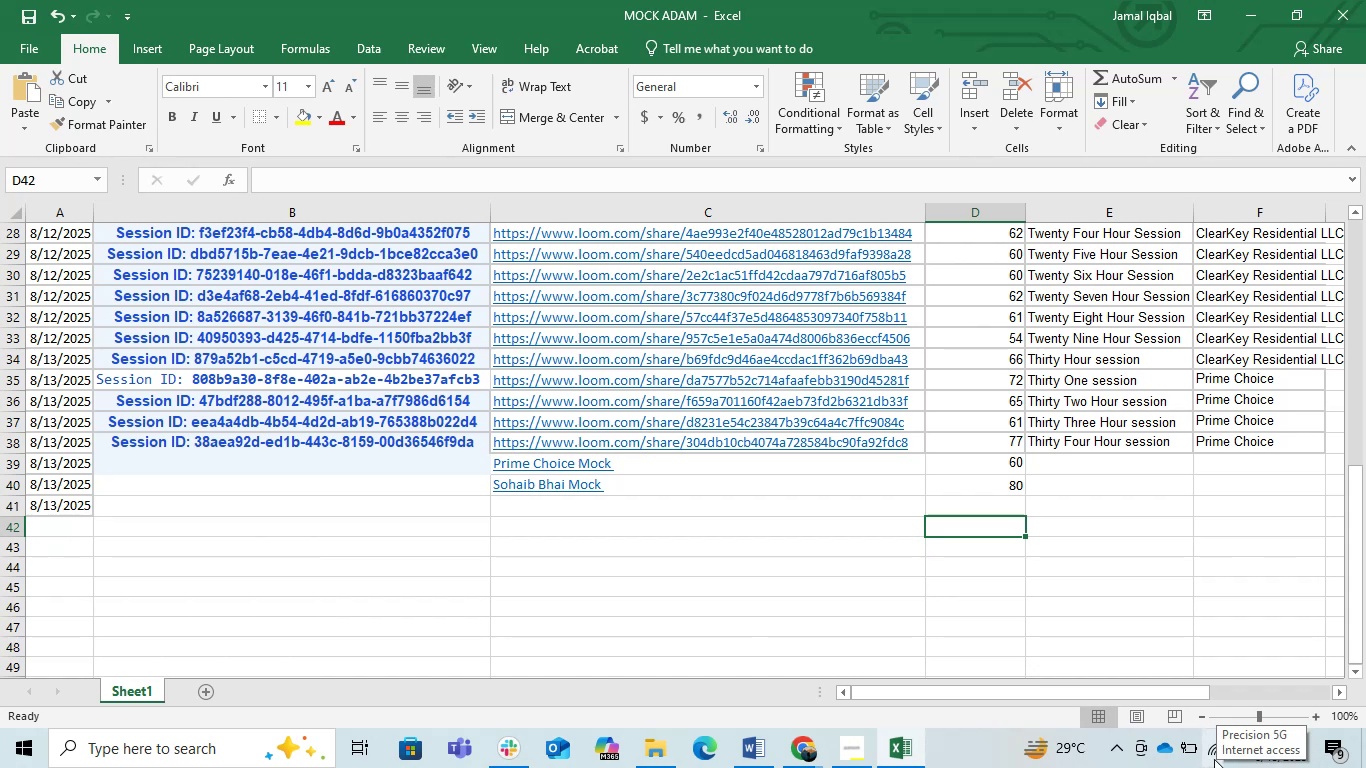 
scroll: coordinate [1214, 759], scroll_direction: down, amount: 1.0
 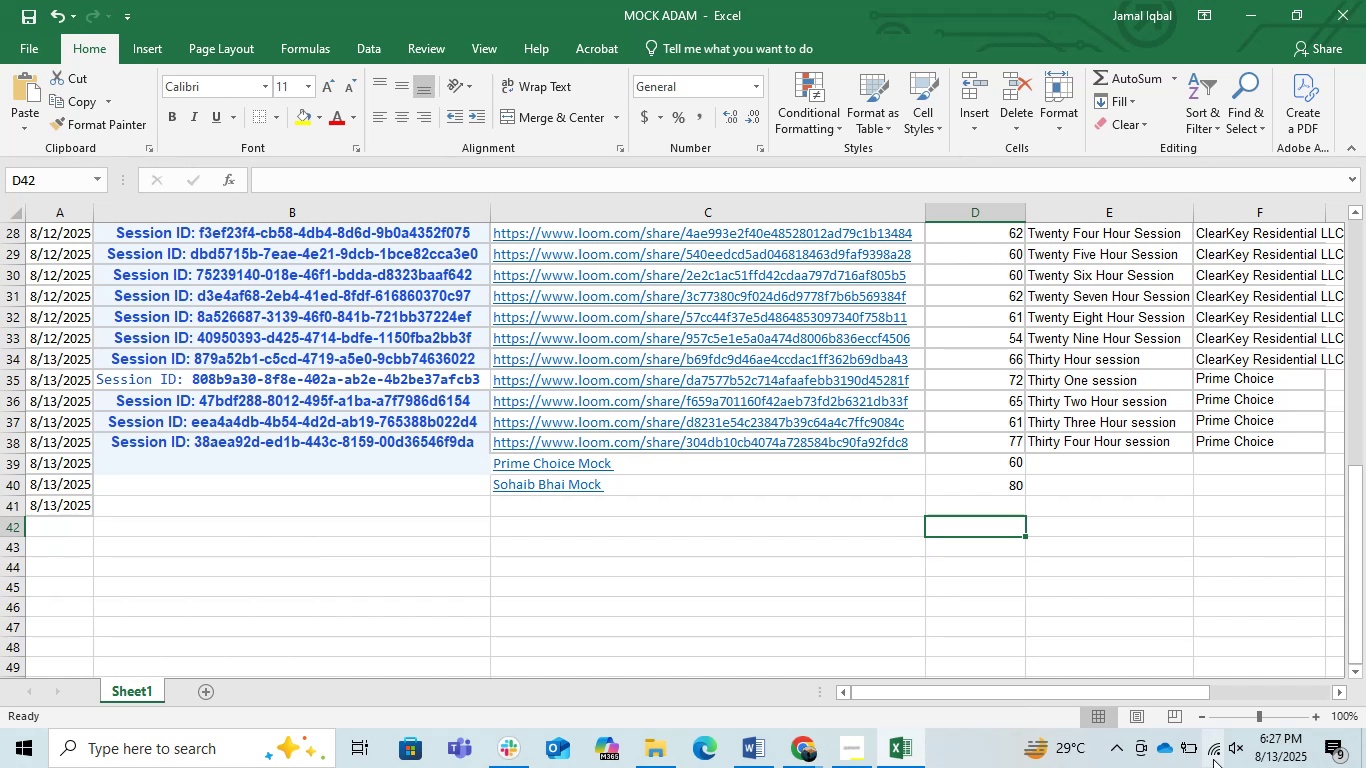 
wait(34.66)
 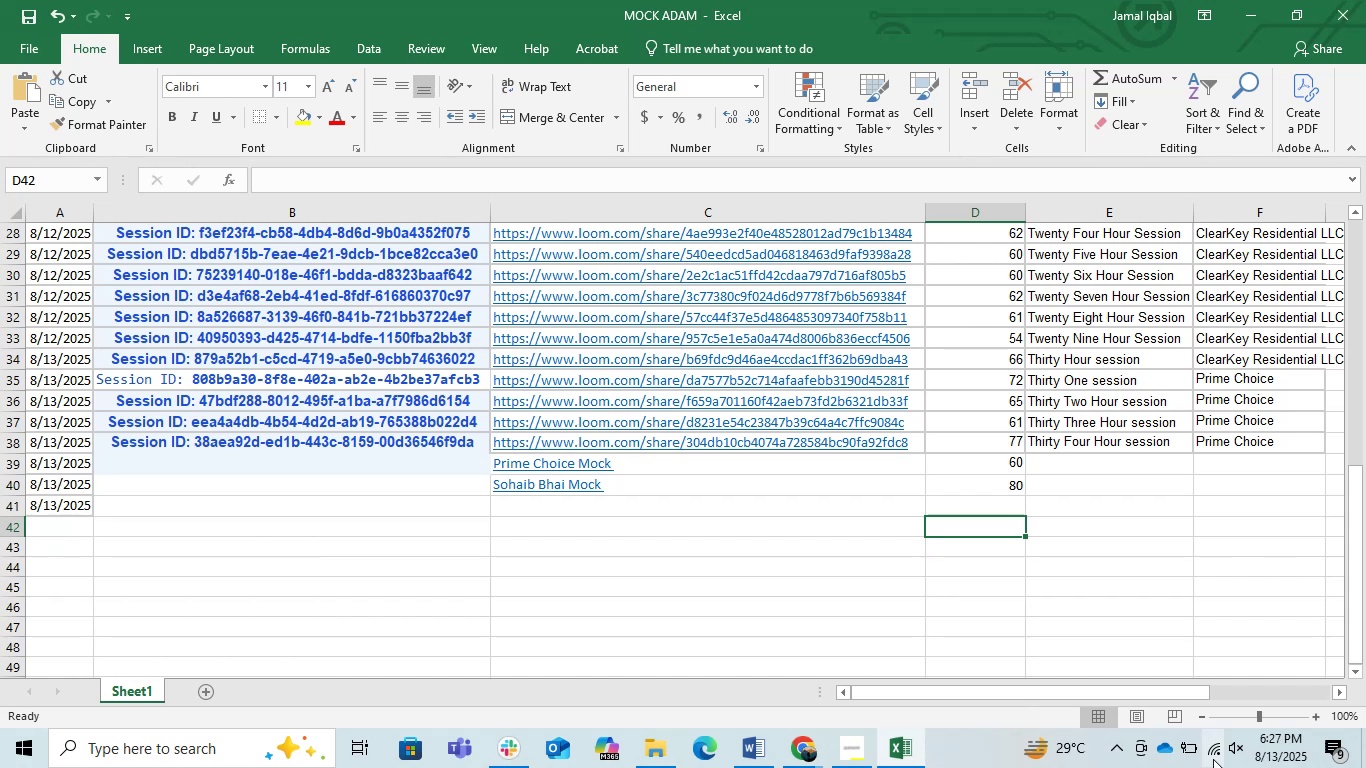 
left_click([1268, 1])
 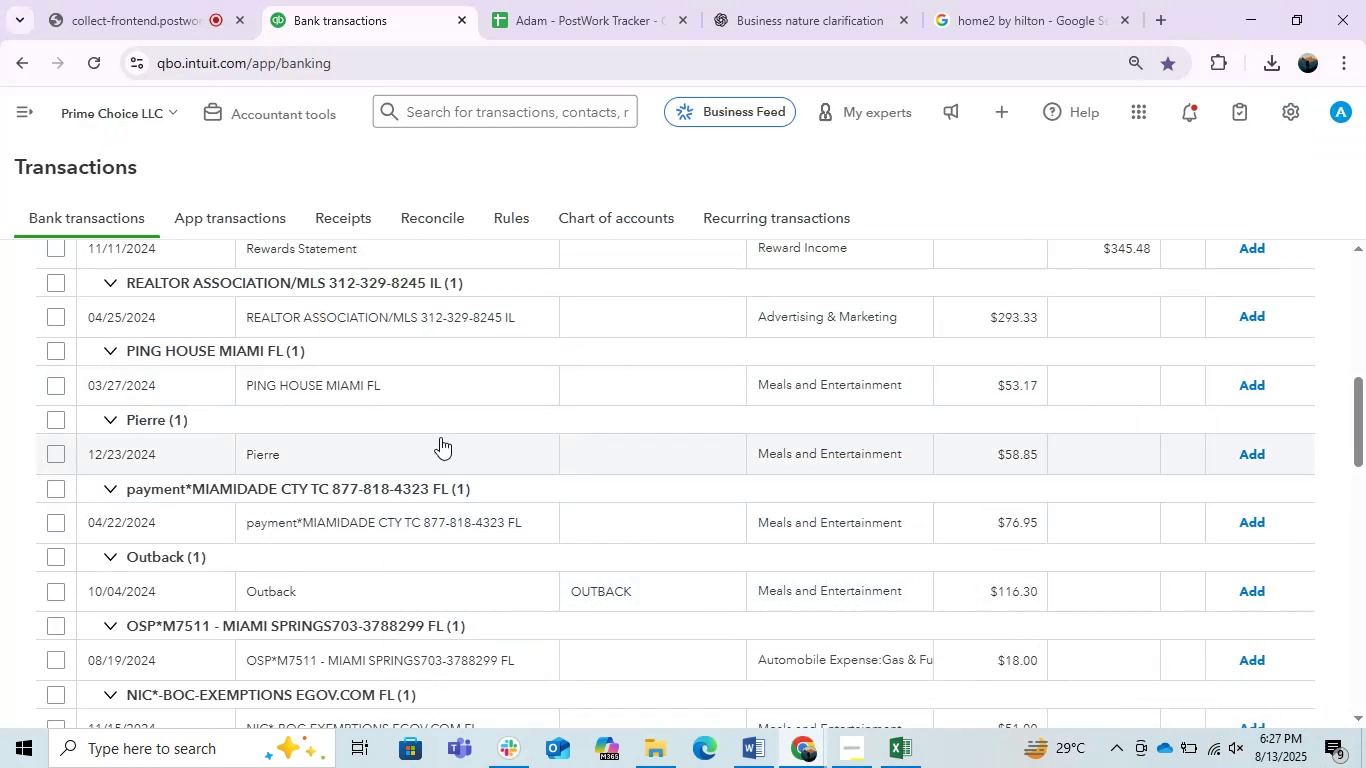 
scroll: coordinate [441, 465], scroll_direction: down, amount: 5.0
 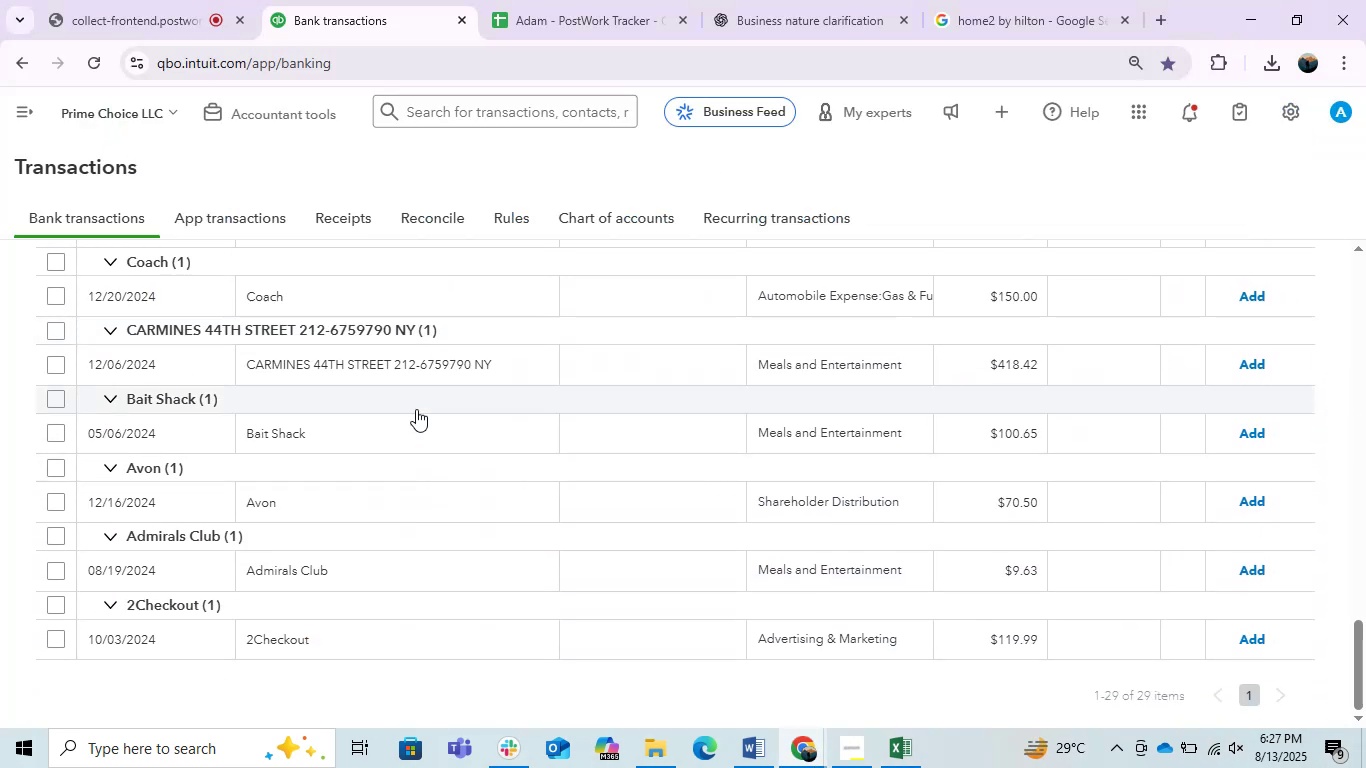 
left_click([379, 440])
 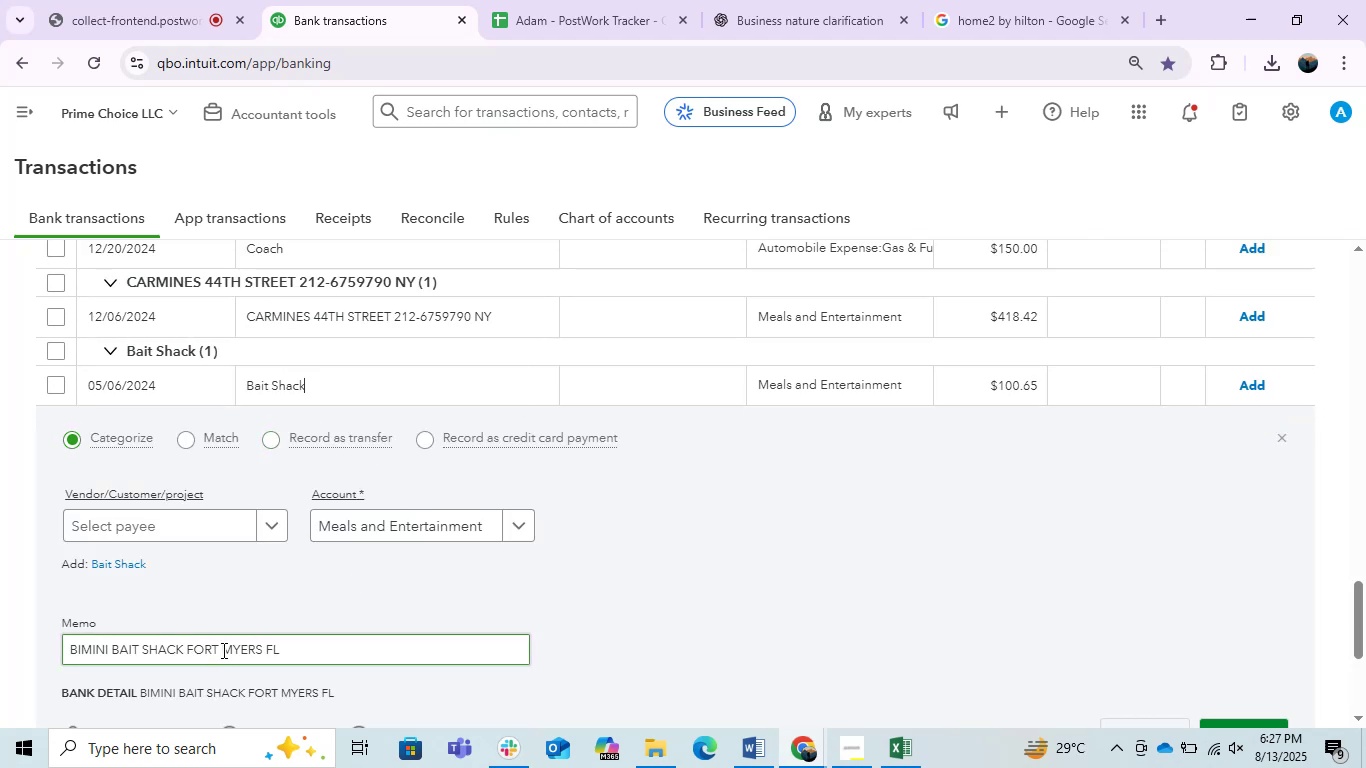 
left_click_drag(start_coordinate=[187, 655], to_coordinate=[0, 655])
 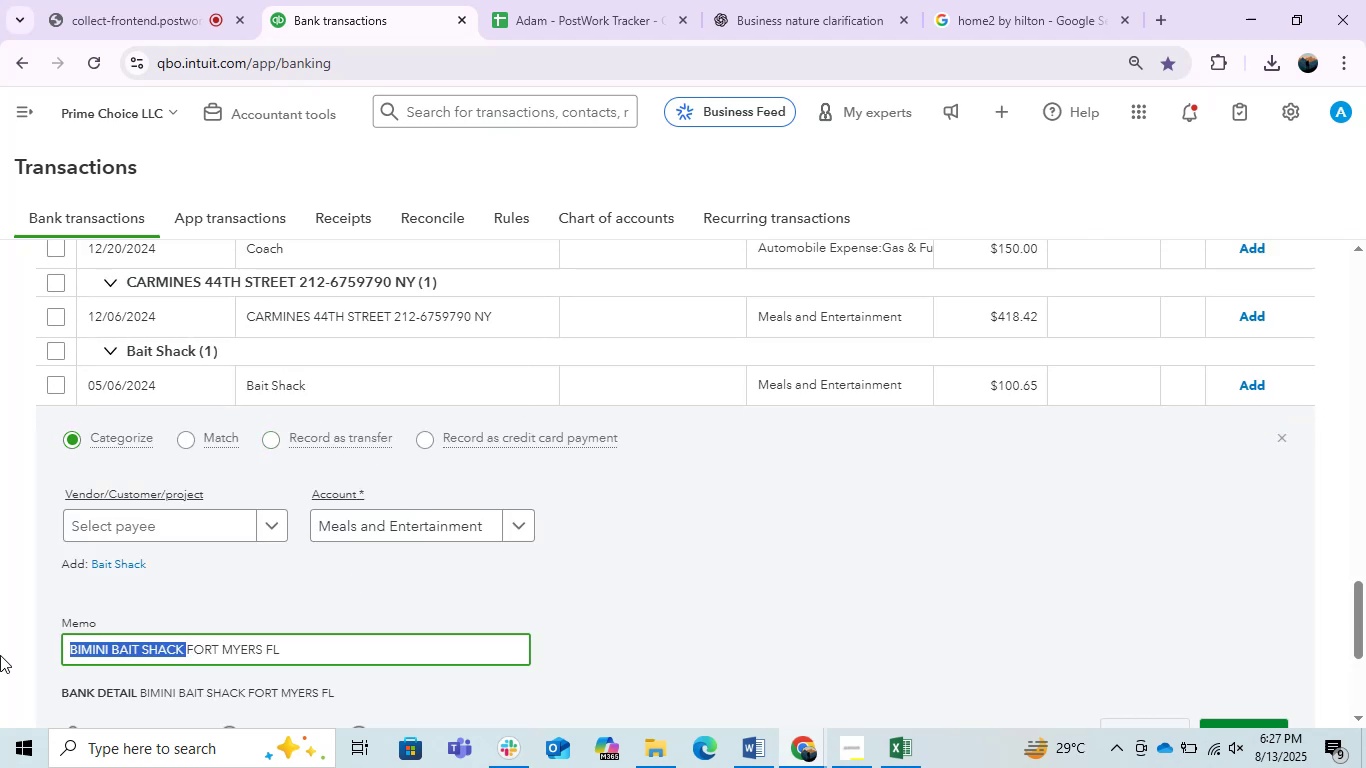 
key(Control+C)
 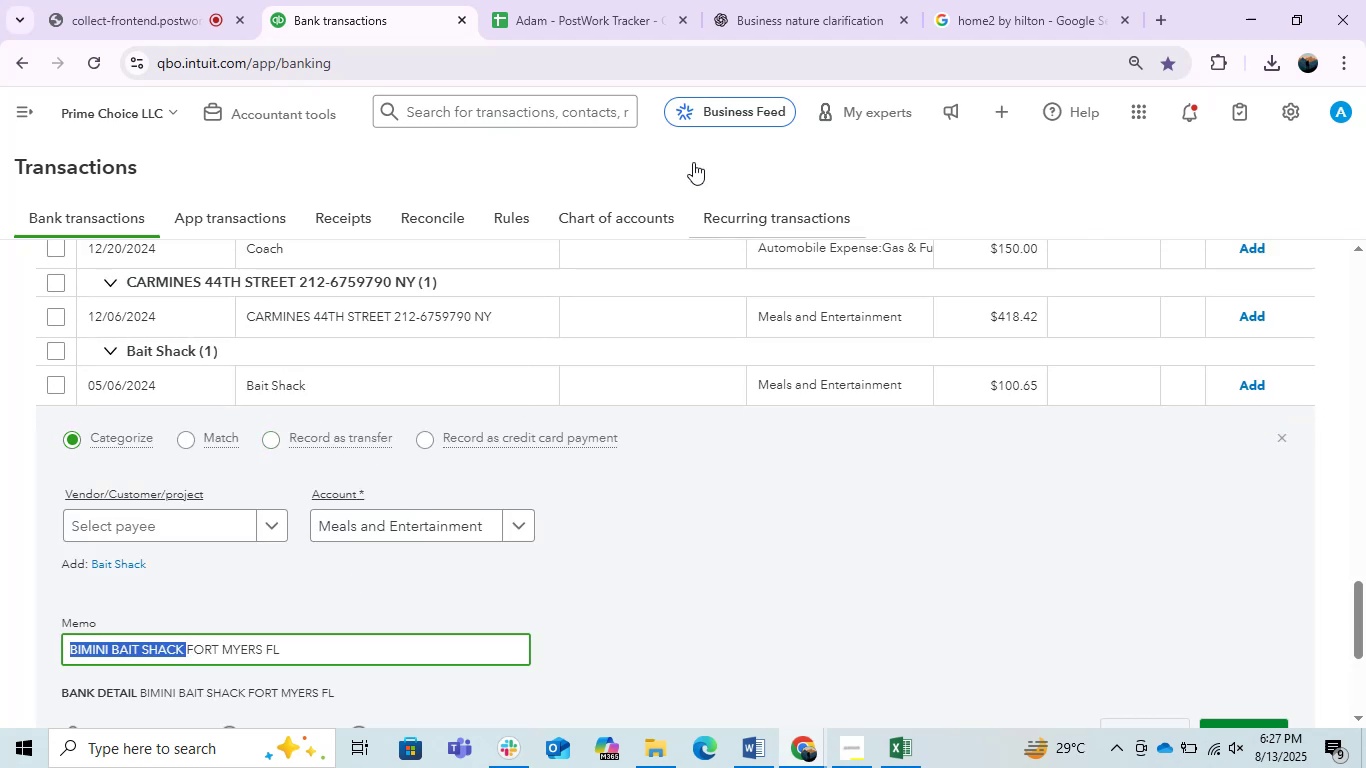 
key(Control+C)
 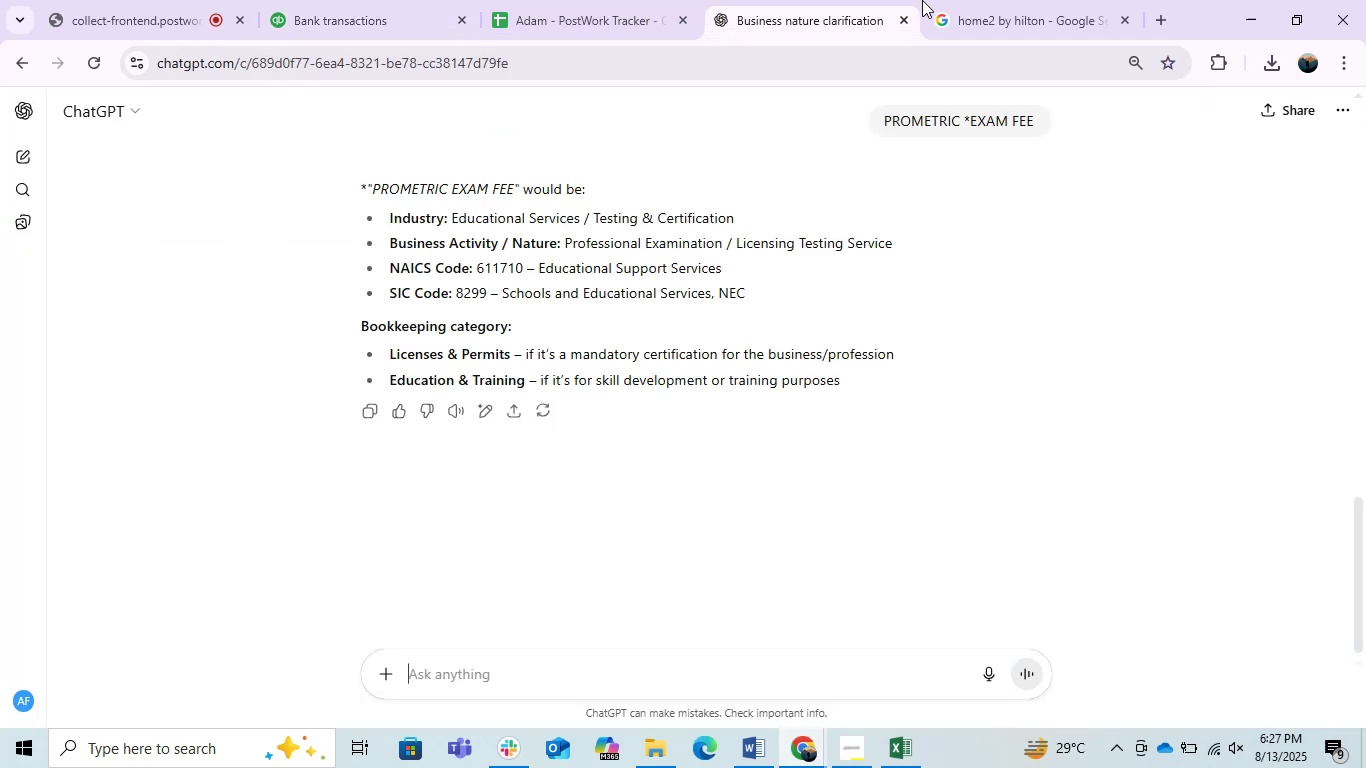 
double_click([973, 0])
 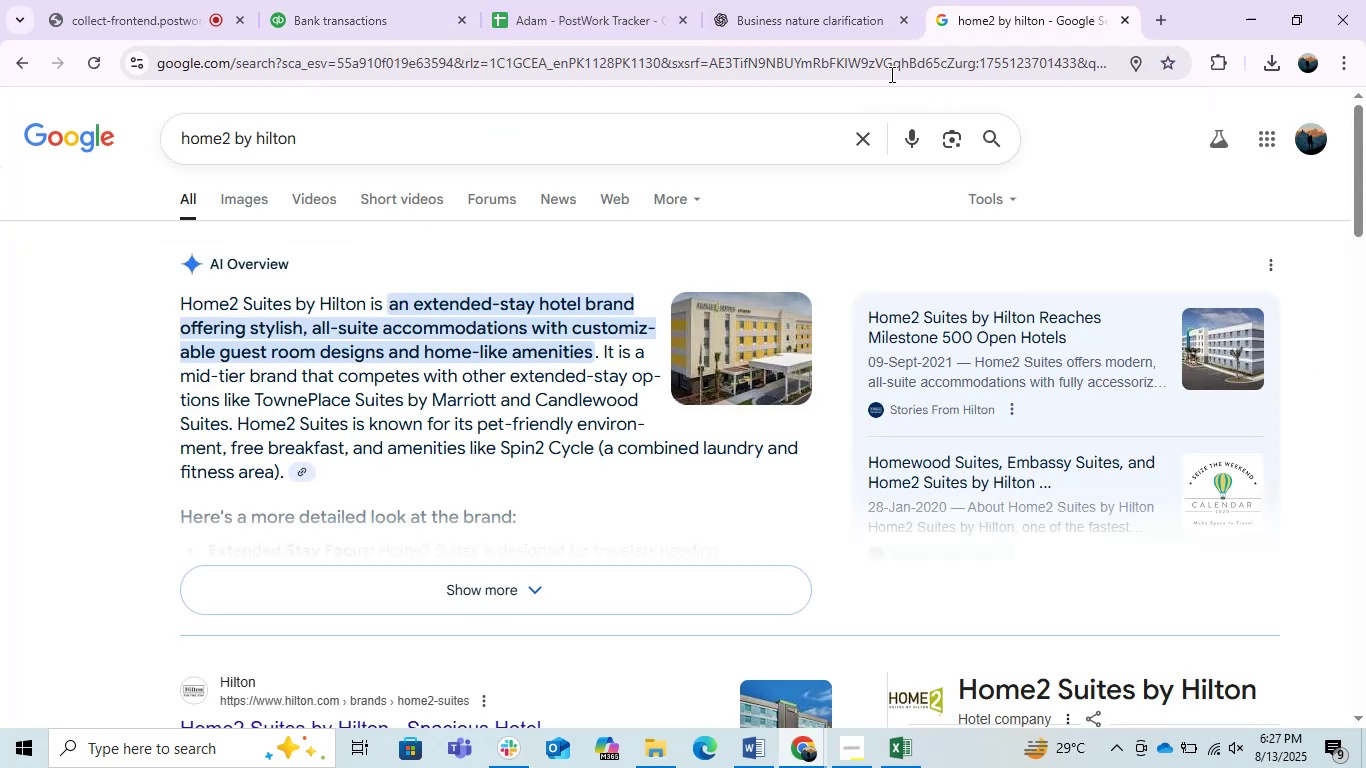 
key(Control+ControlLeft)
 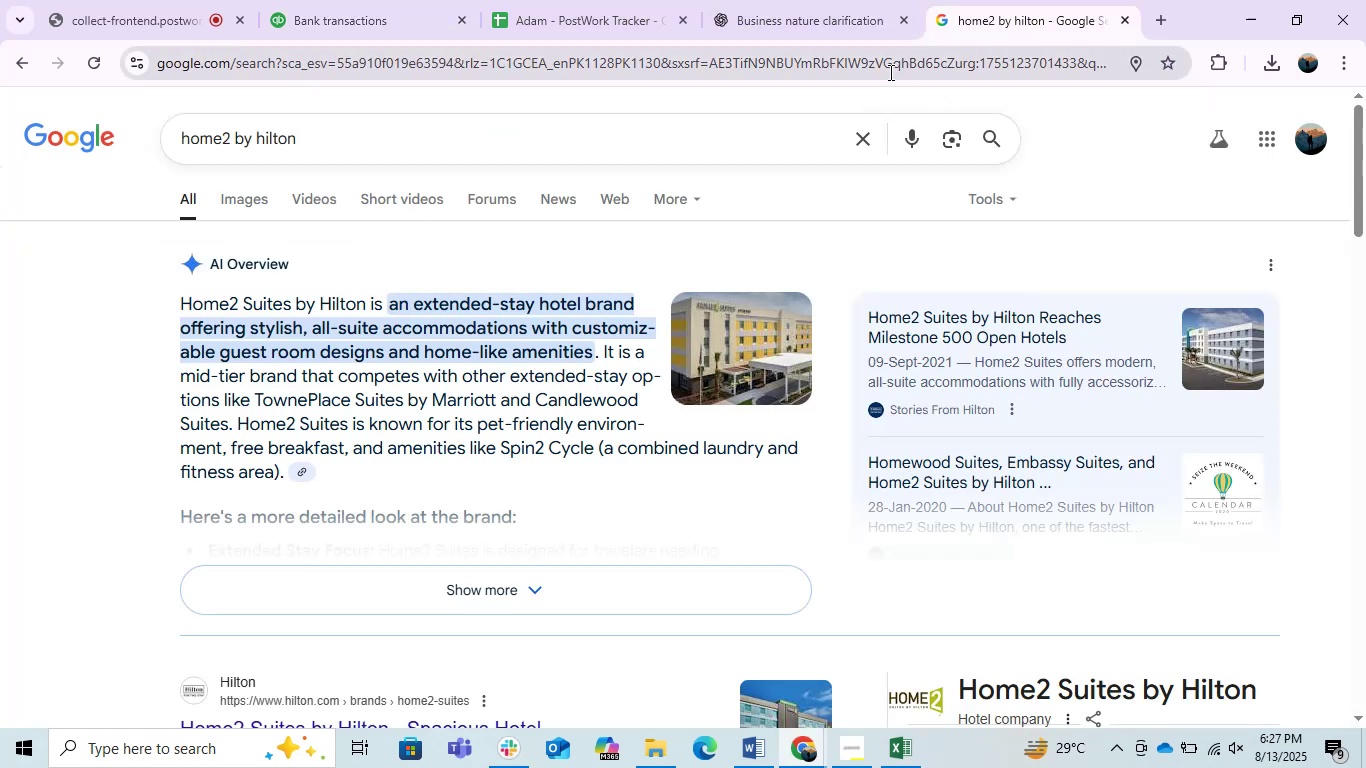 
triple_click([889, 72])
 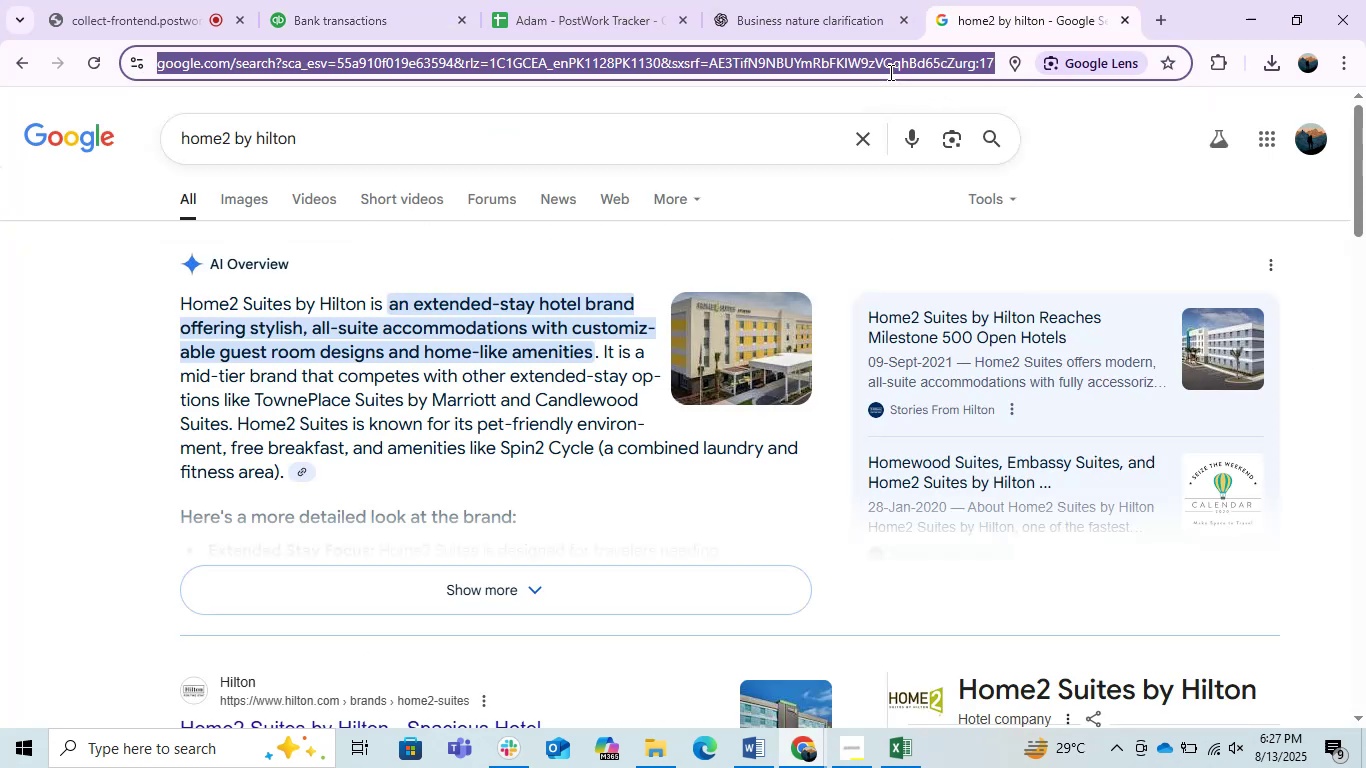 
key(Control+V)
 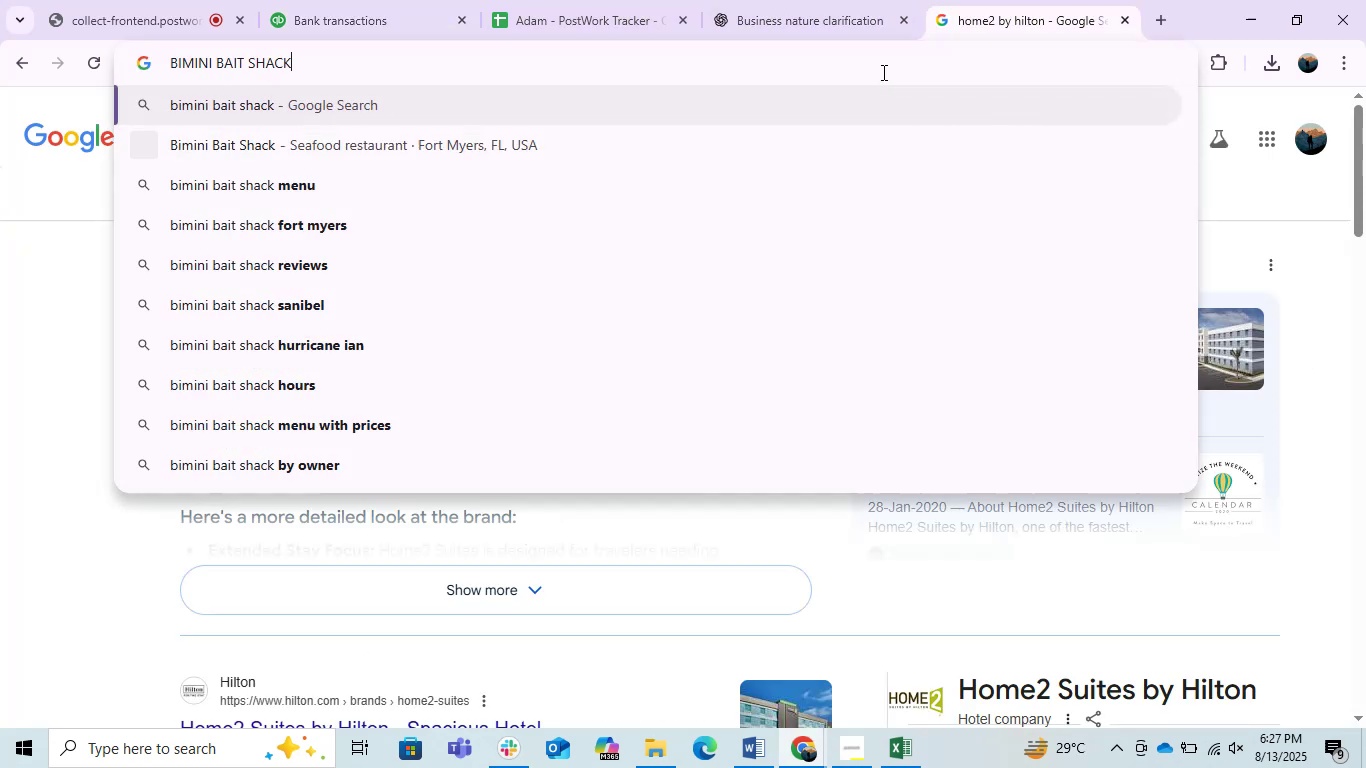 
key(Enter)
 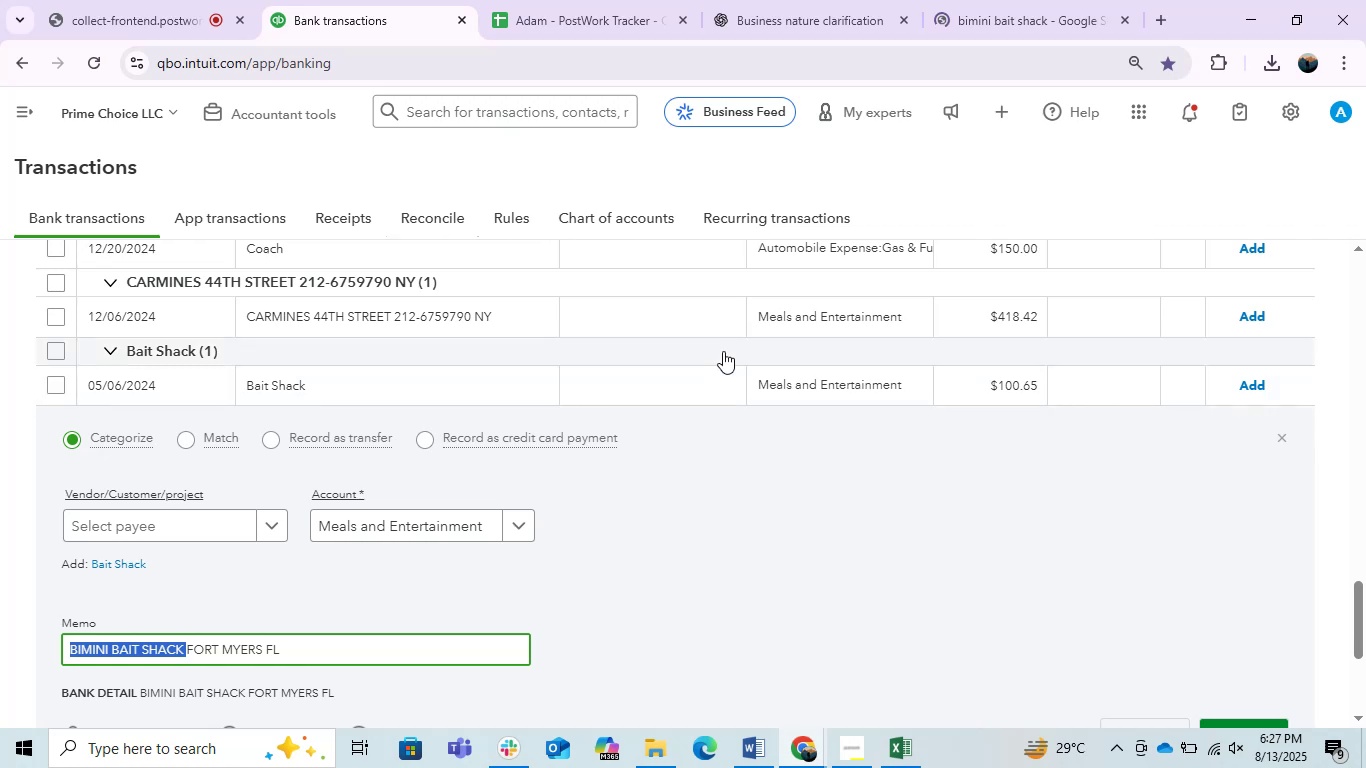 
left_click([180, 524])
 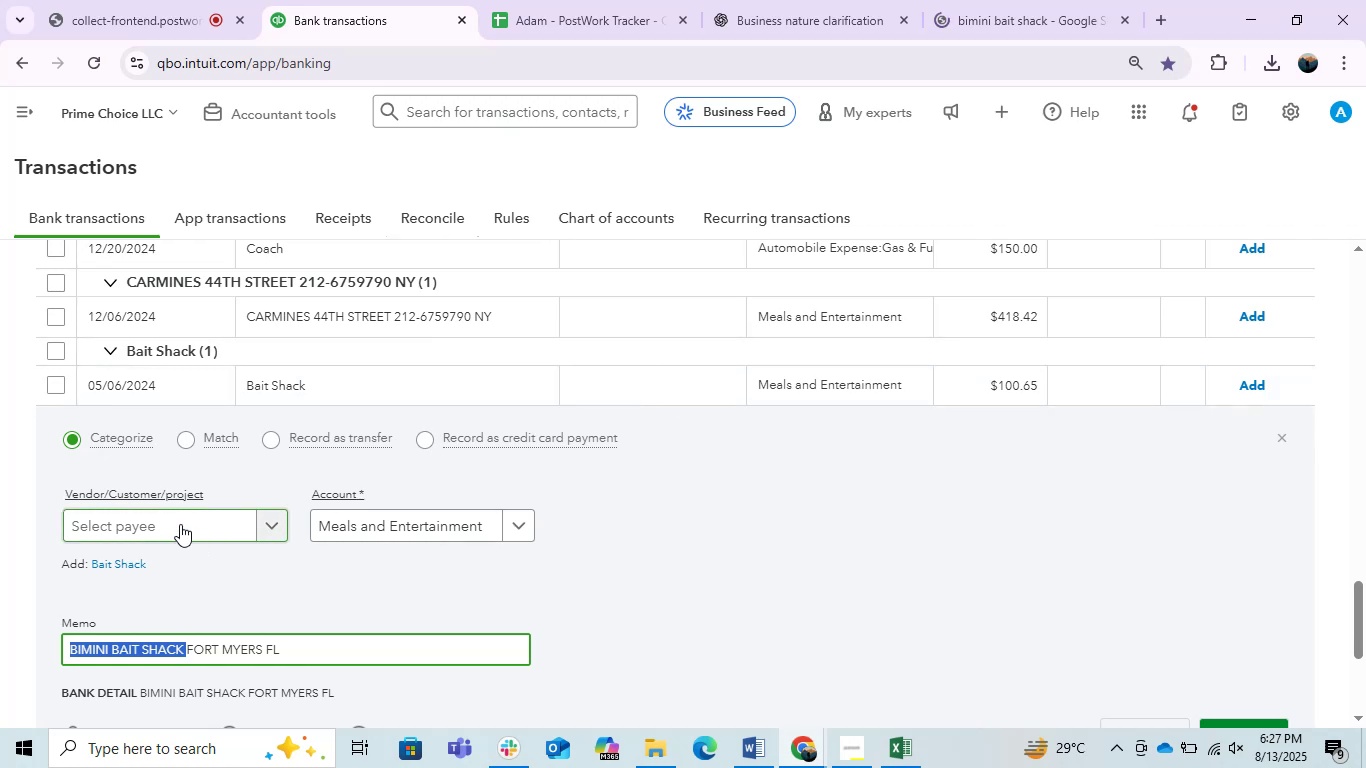 
key(Control+V)
 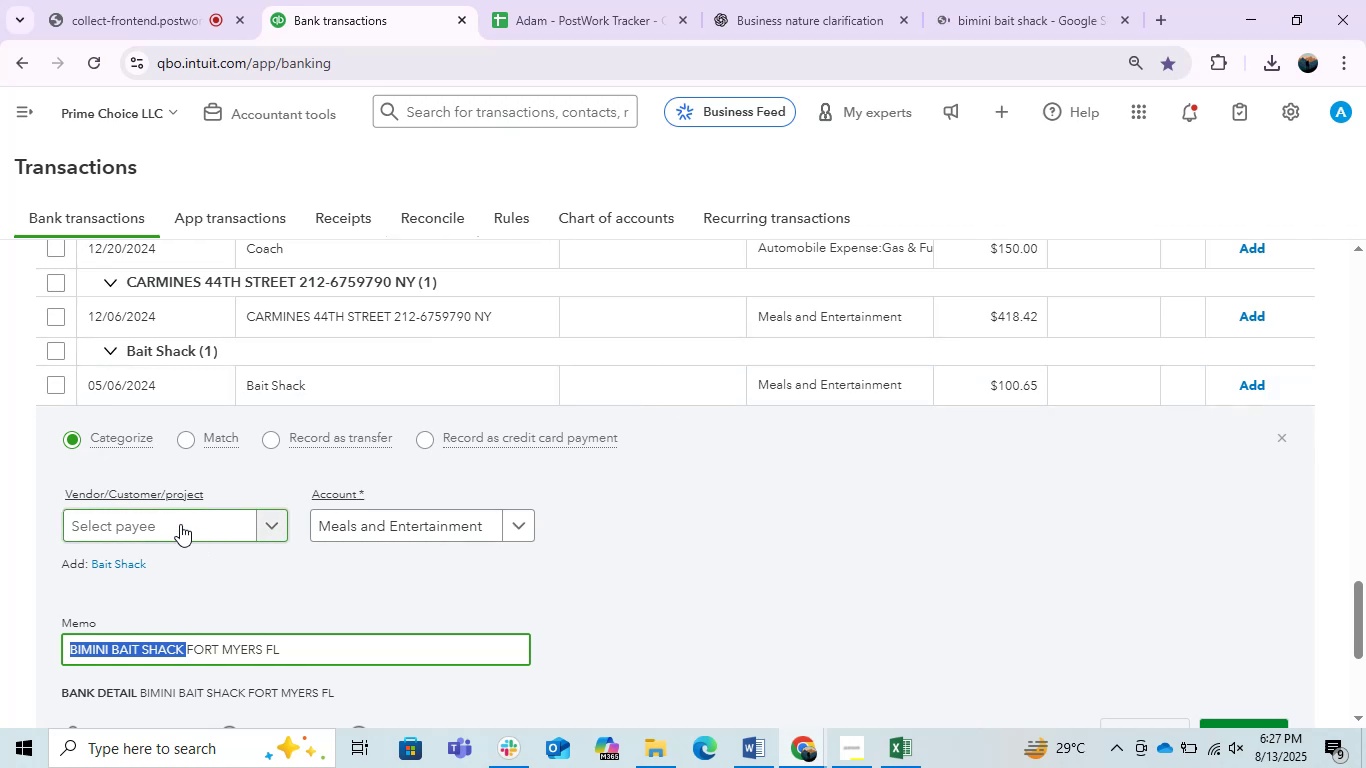 
left_click([179, 523])
 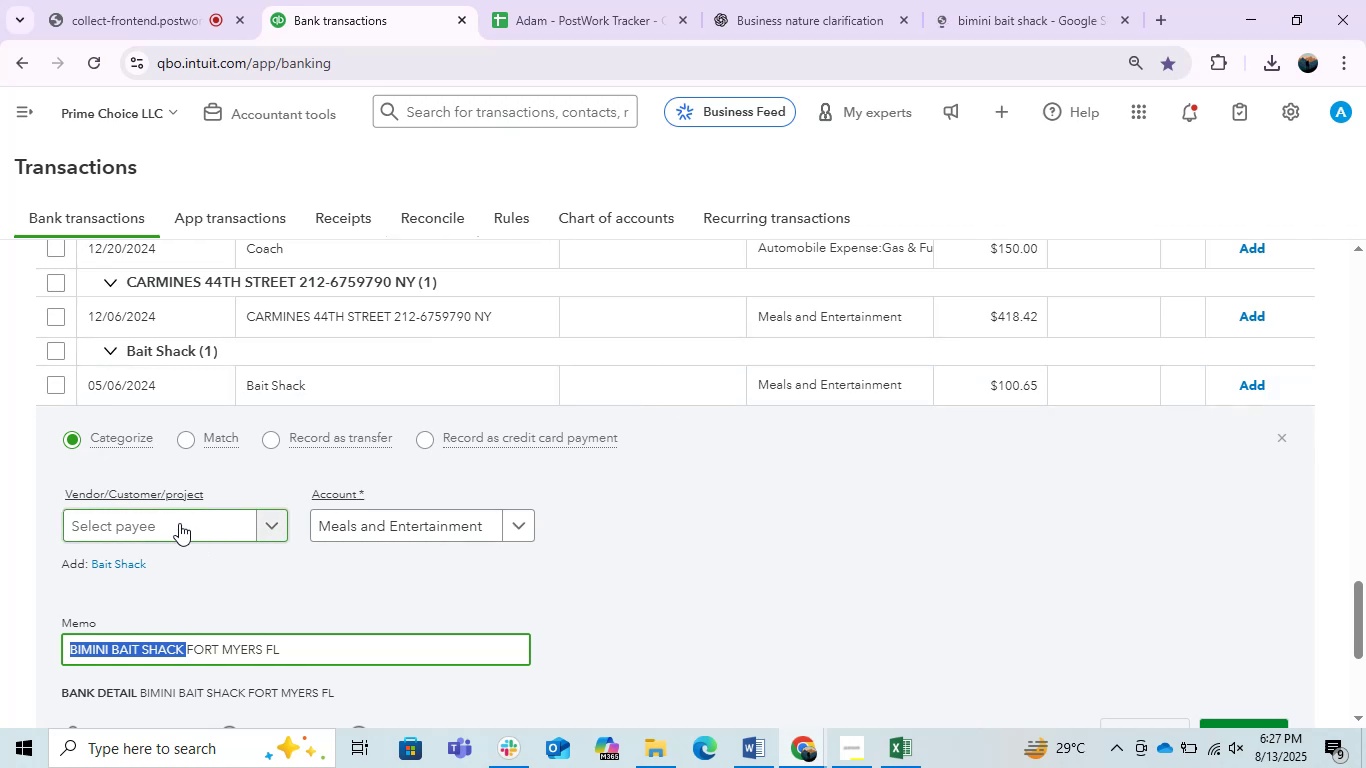 
hold_key(key=ControlLeft, duration=0.78)
 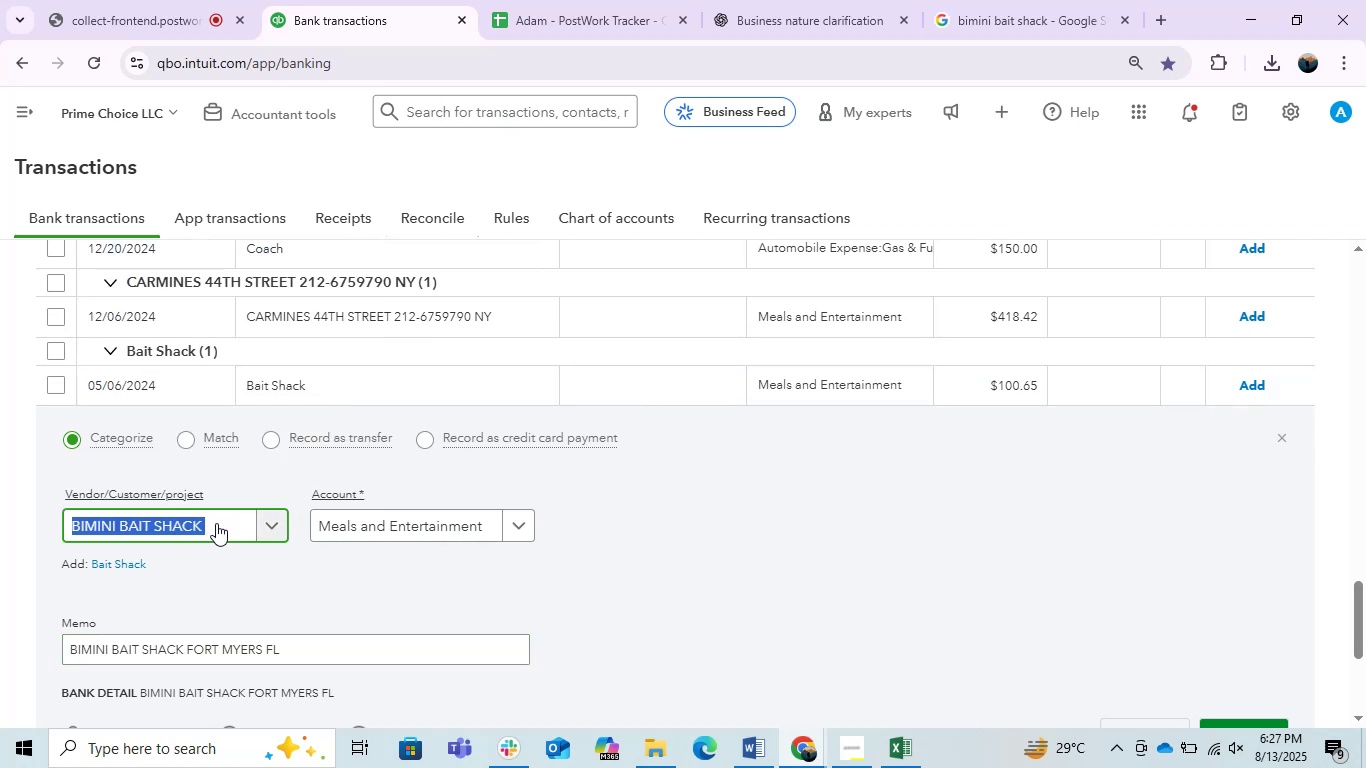 
left_click([231, 524])
 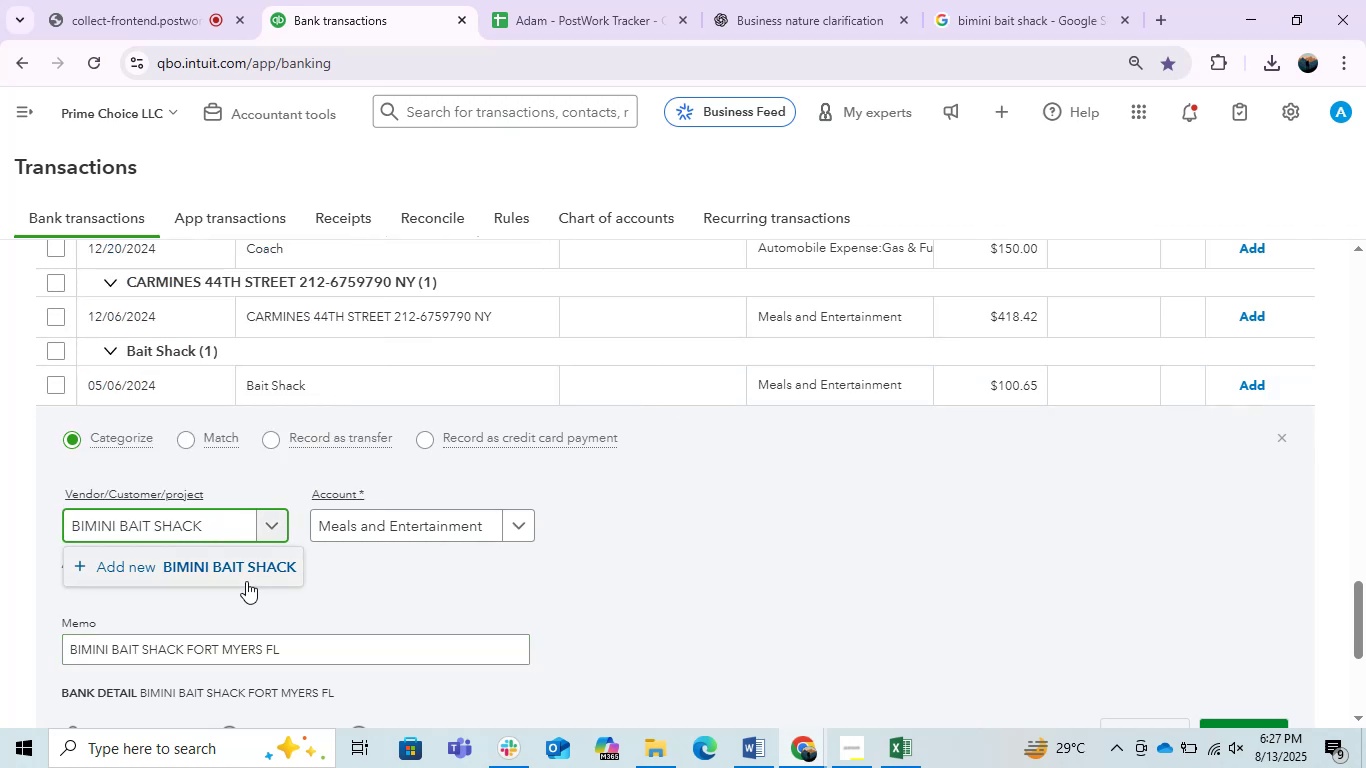 
left_click([226, 568])
 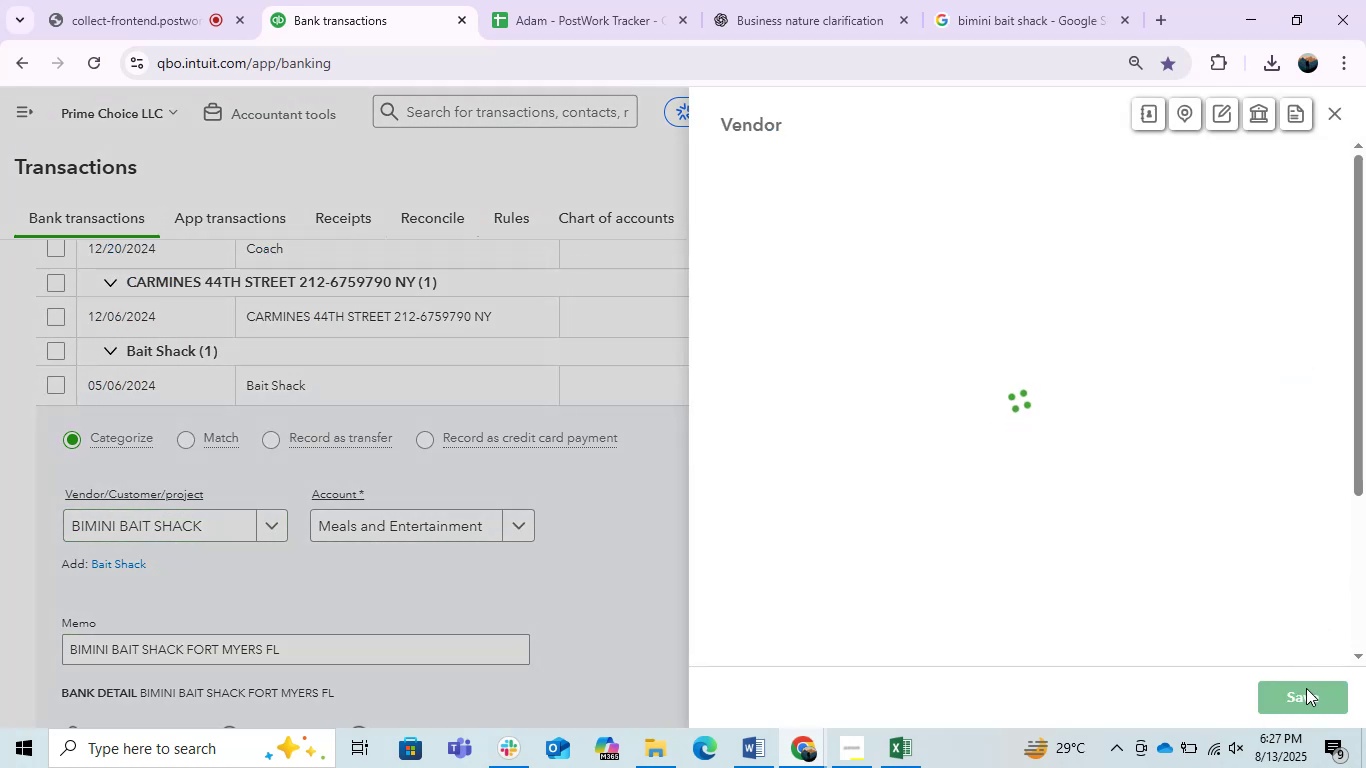 
left_click([1297, 688])
 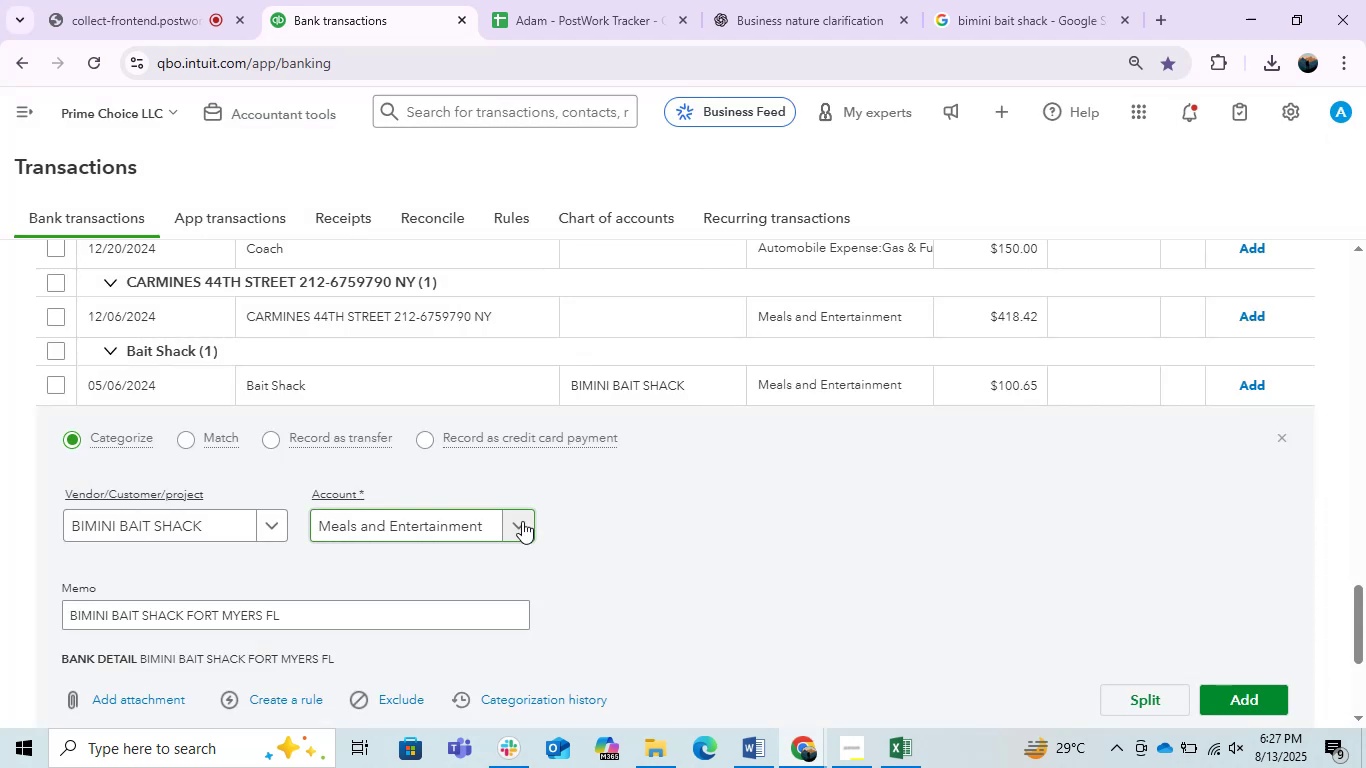 
left_click([1282, 702])
 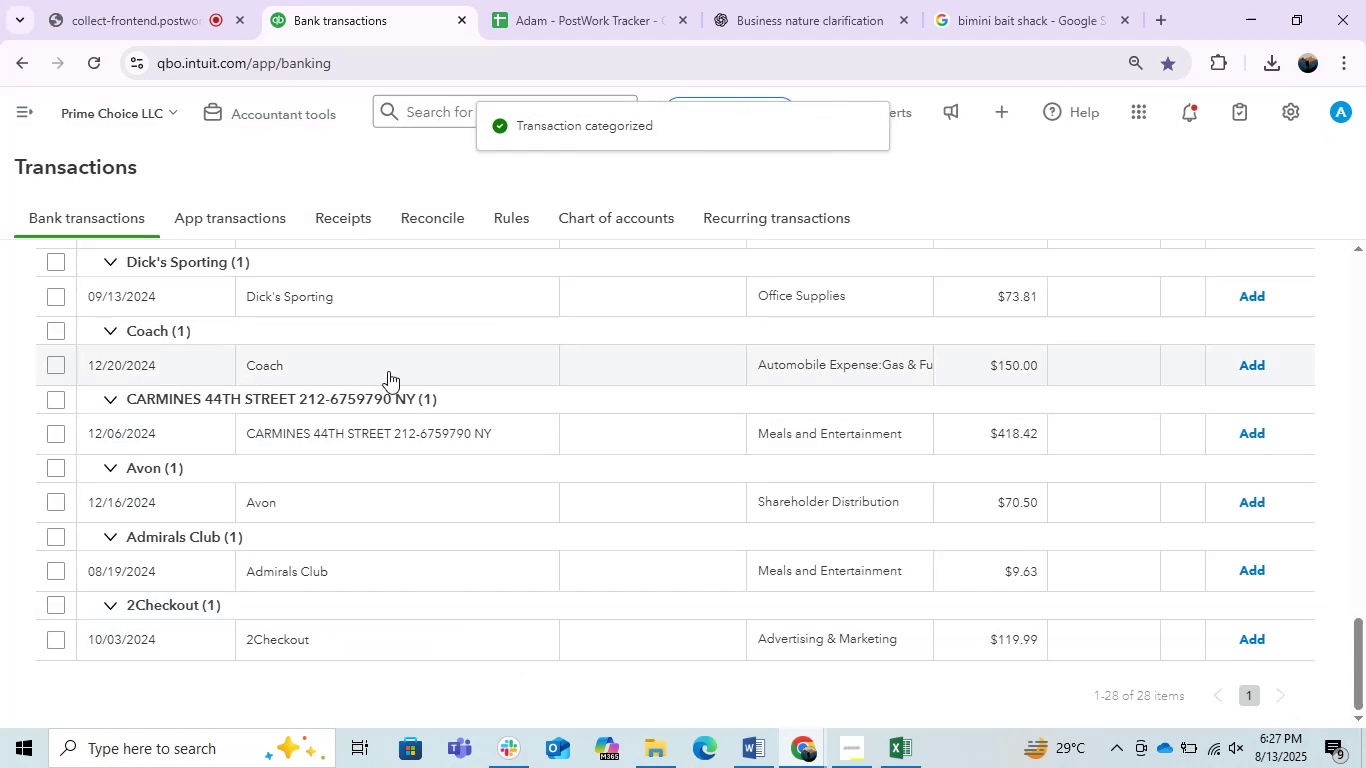 
wait(7.11)
 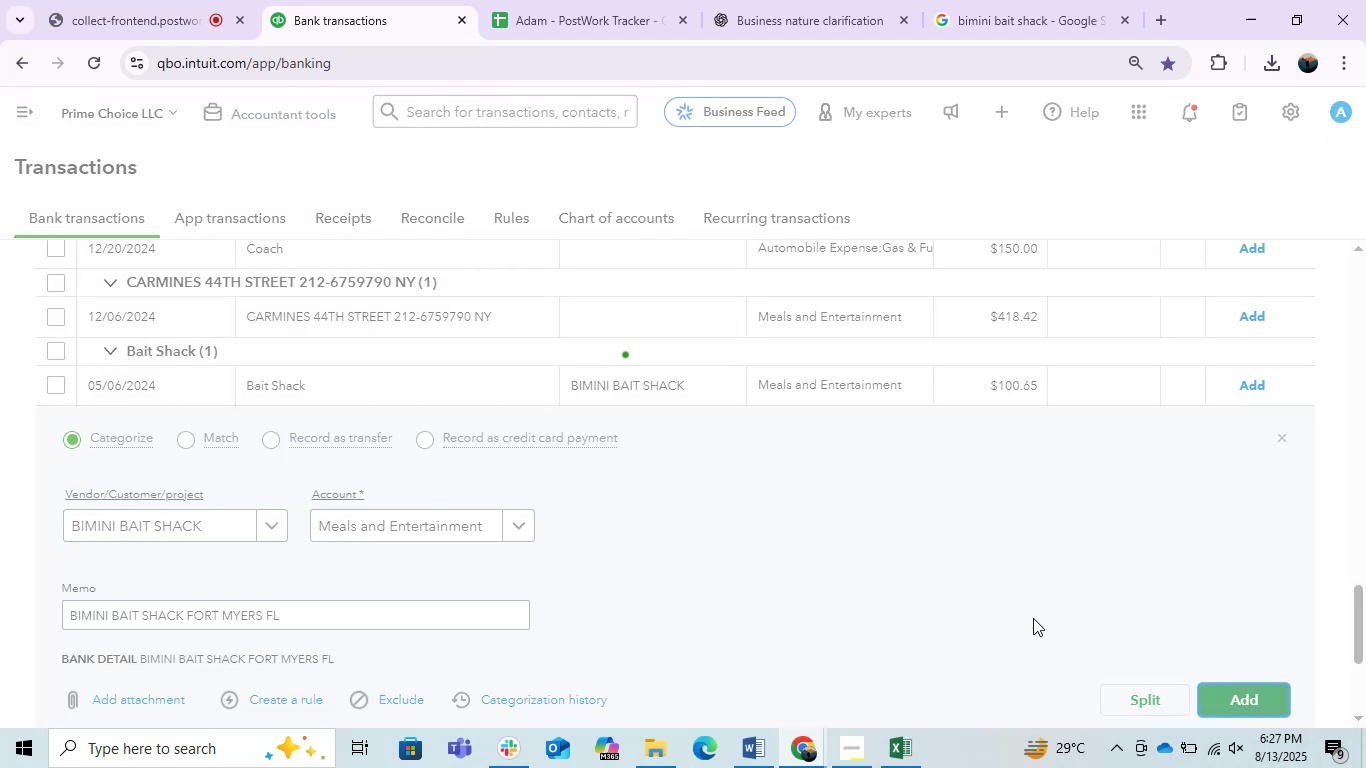 
left_click([394, 497])
 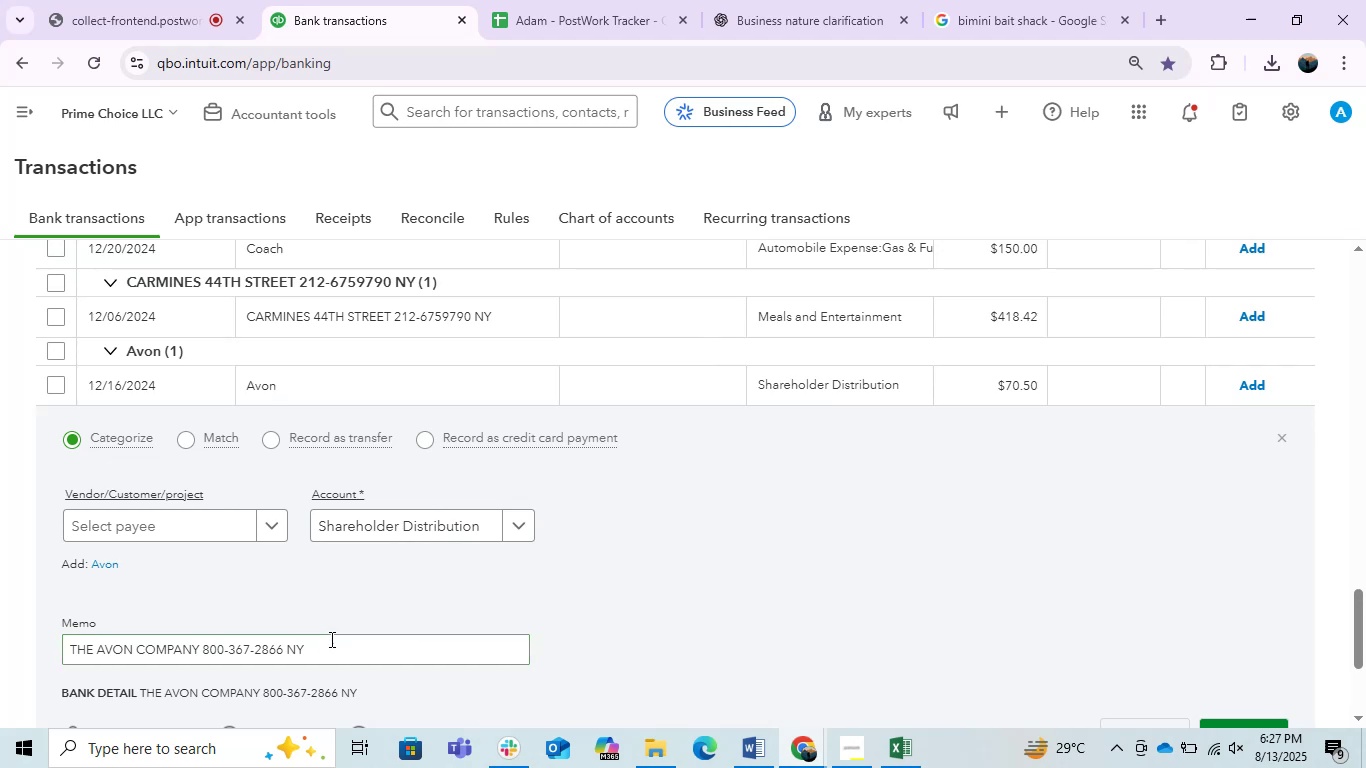 
left_click_drag(start_coordinate=[194, 657], to_coordinate=[0, 624])
 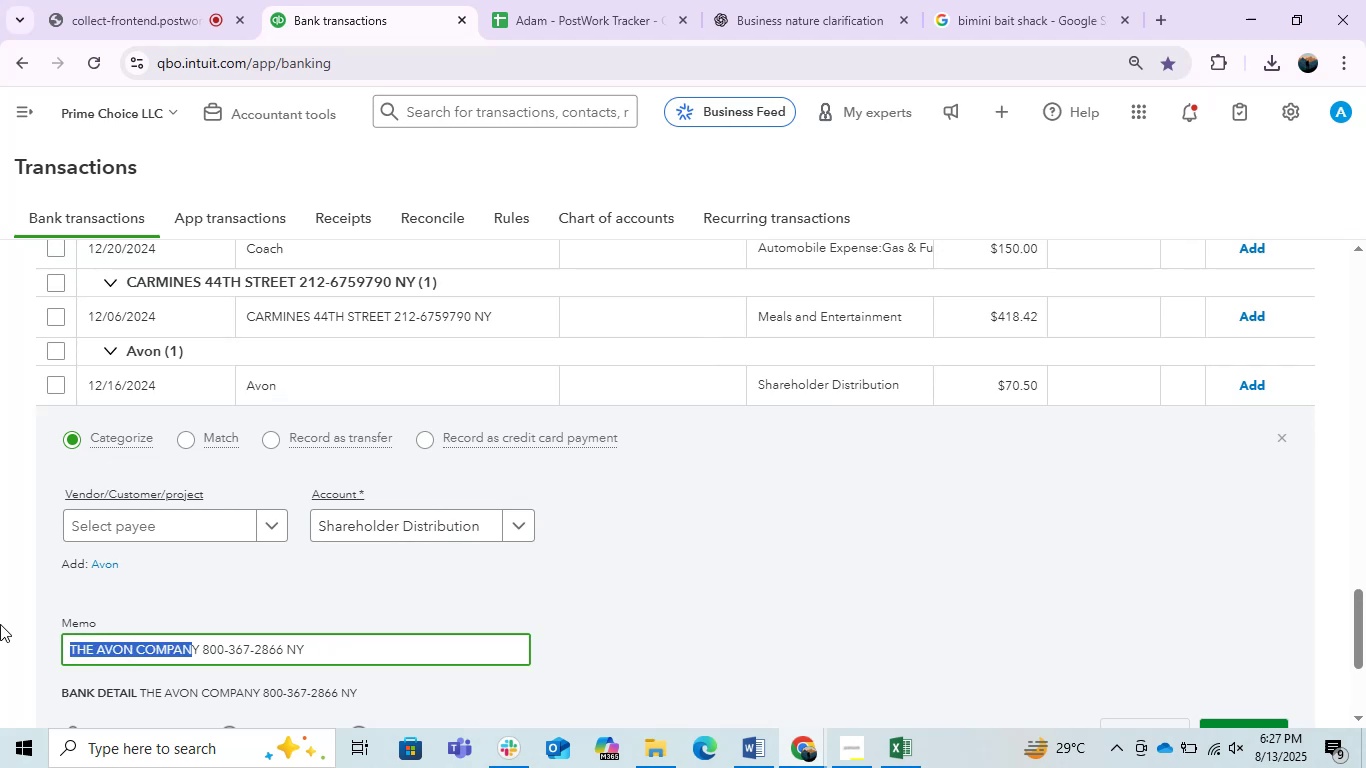 
key(Control+C)
 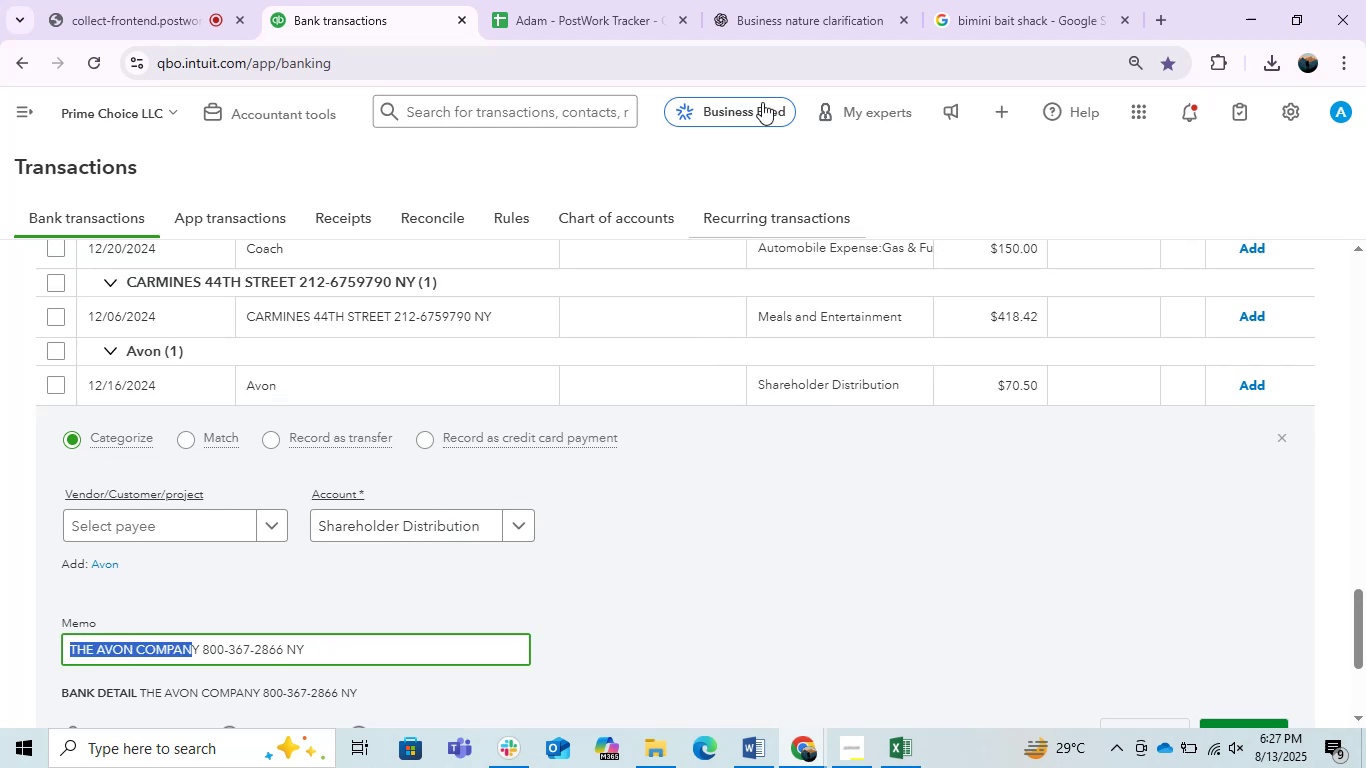 
key(Control+C)
 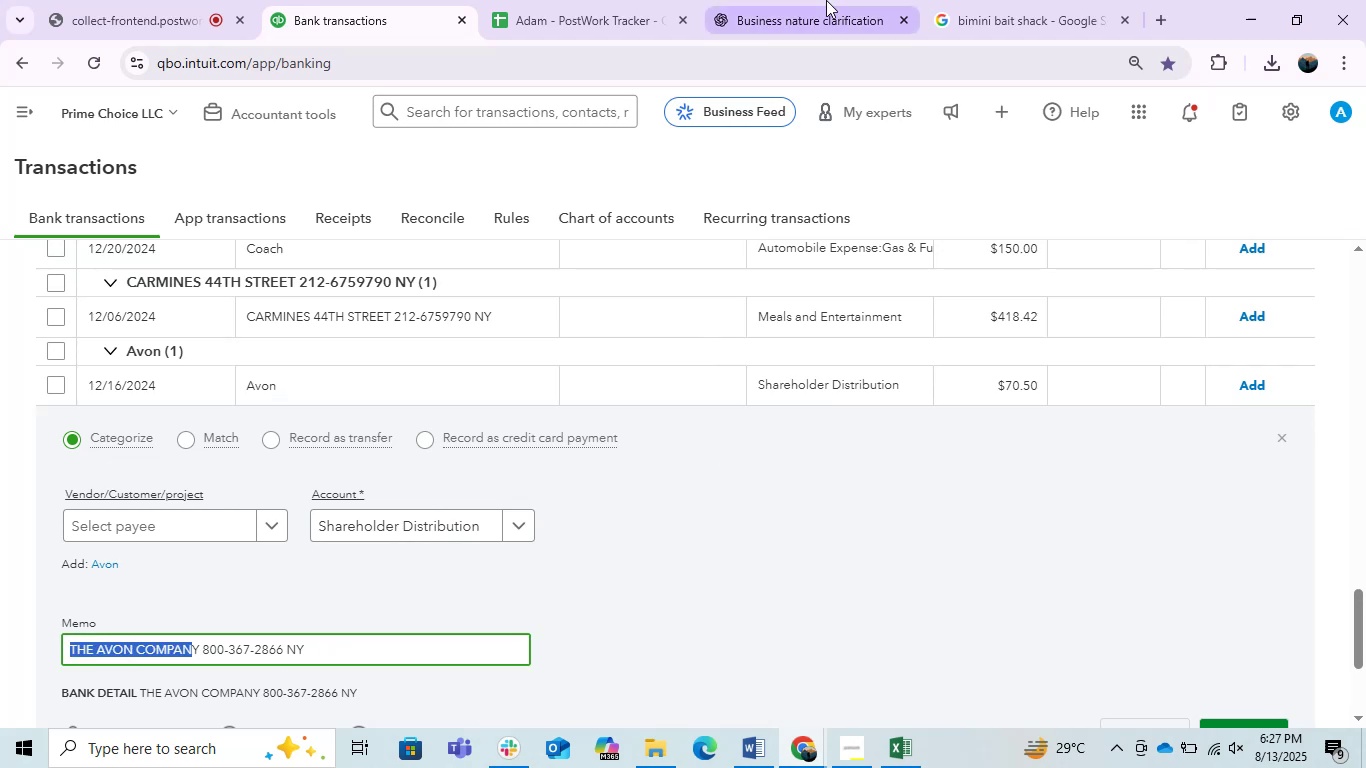 
left_click([826, 0])
 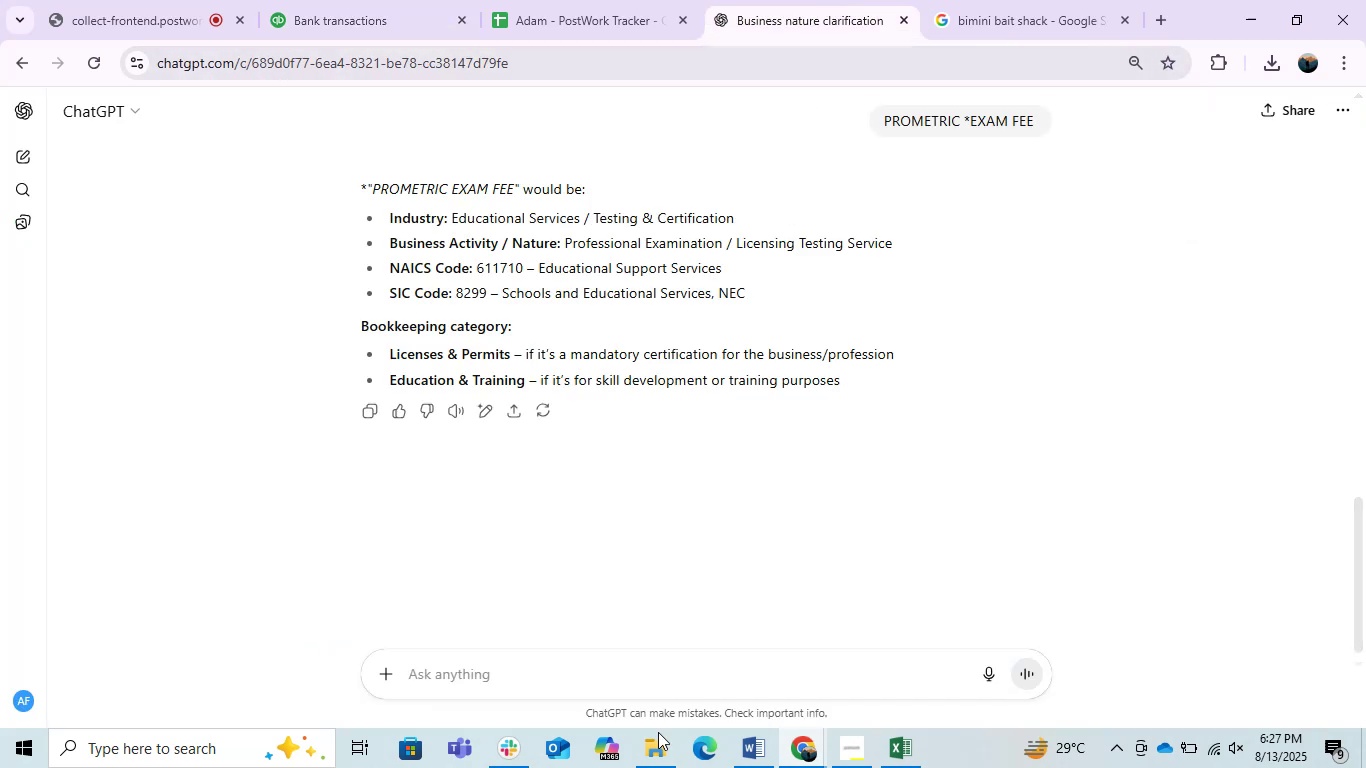 
left_click([649, 735])
 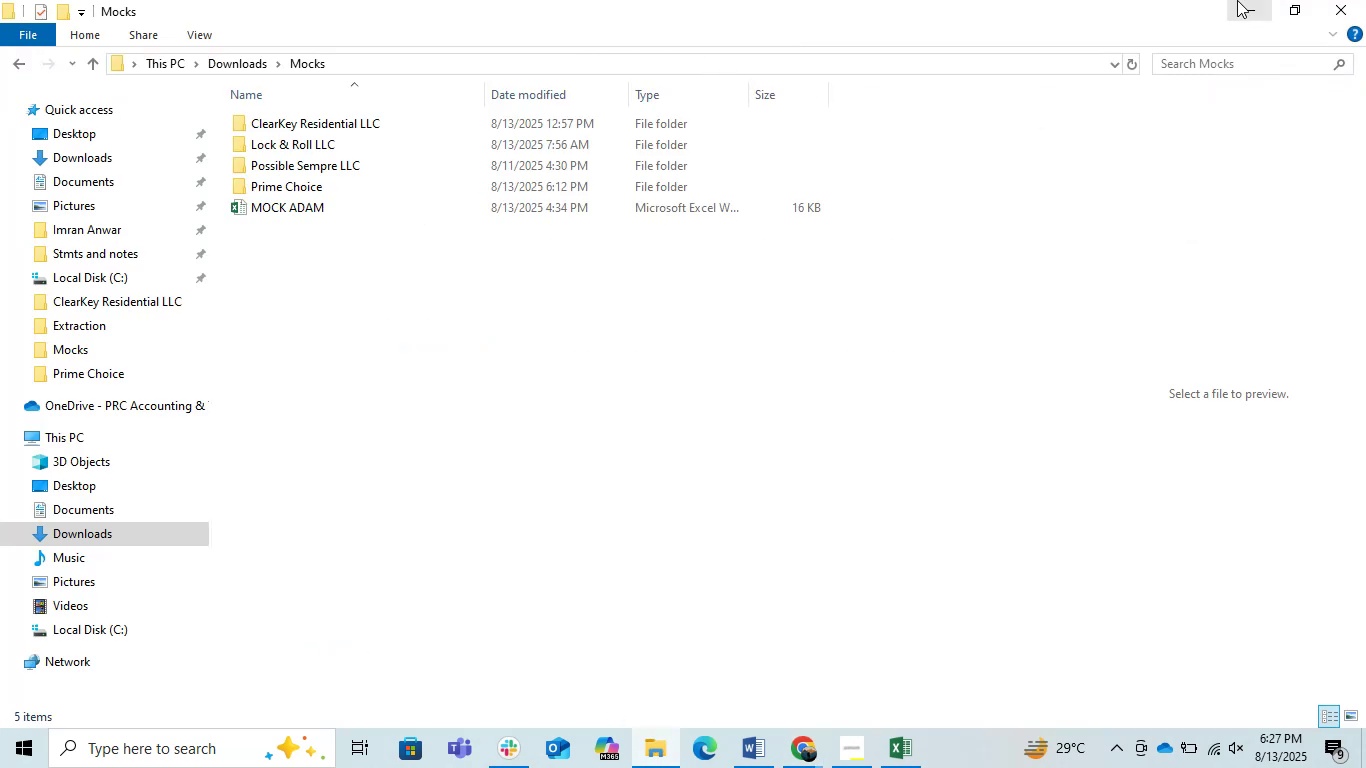 
left_click([1237, 0])
 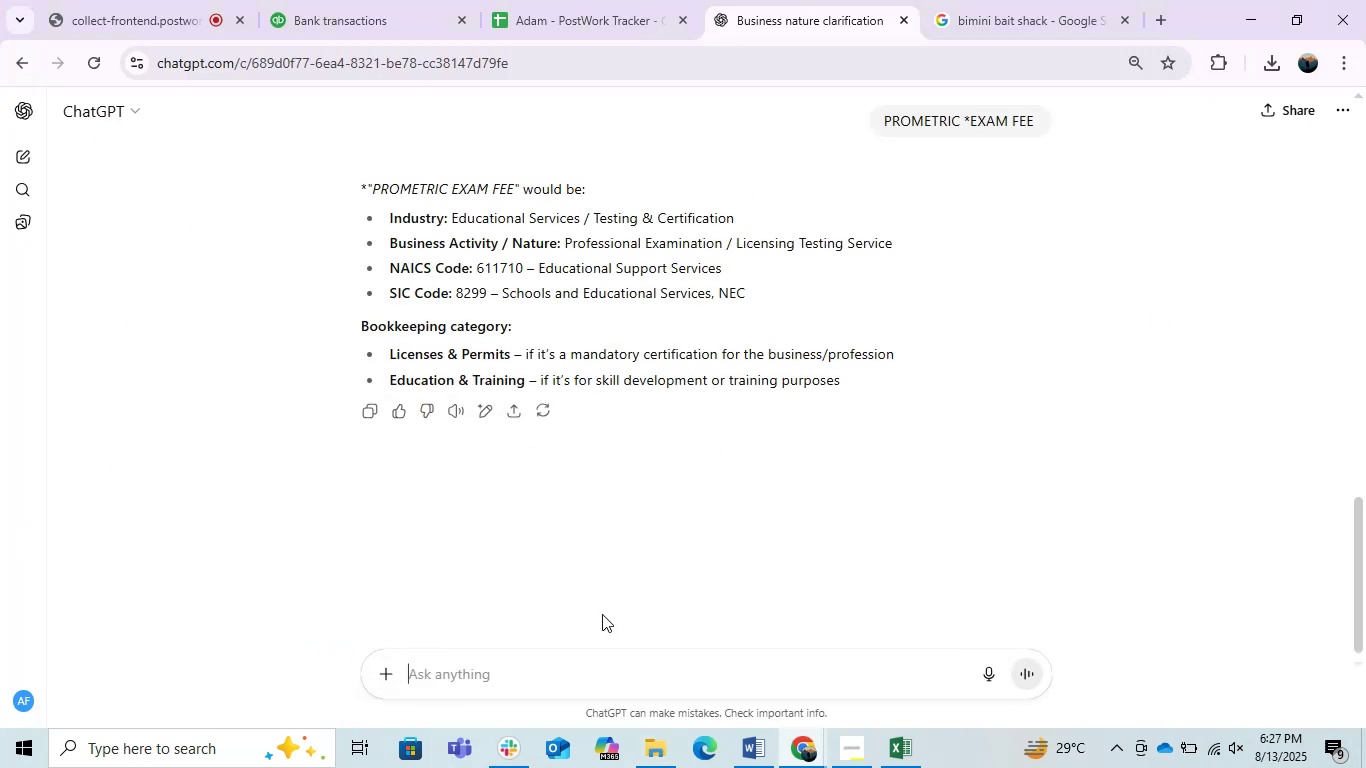 
key(Control+ControlLeft)
 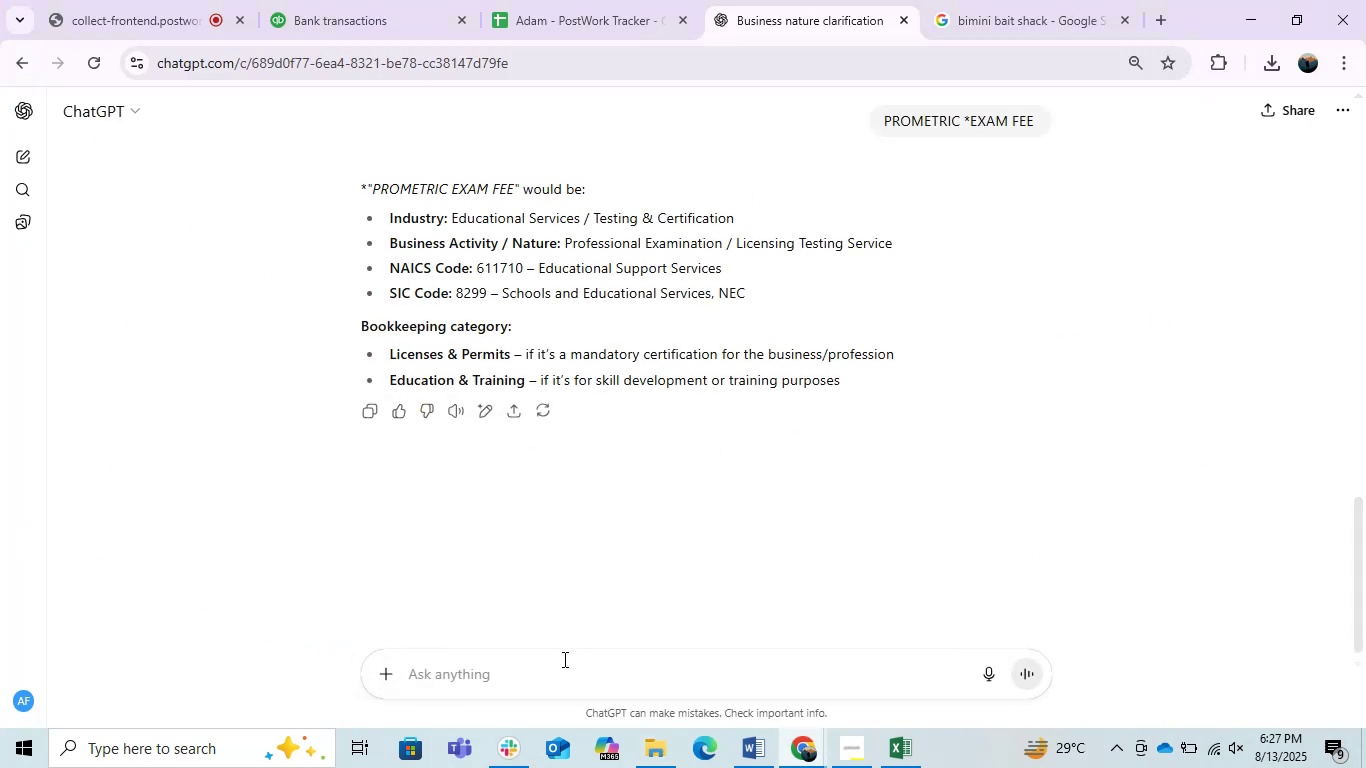 
key(Control+V)
 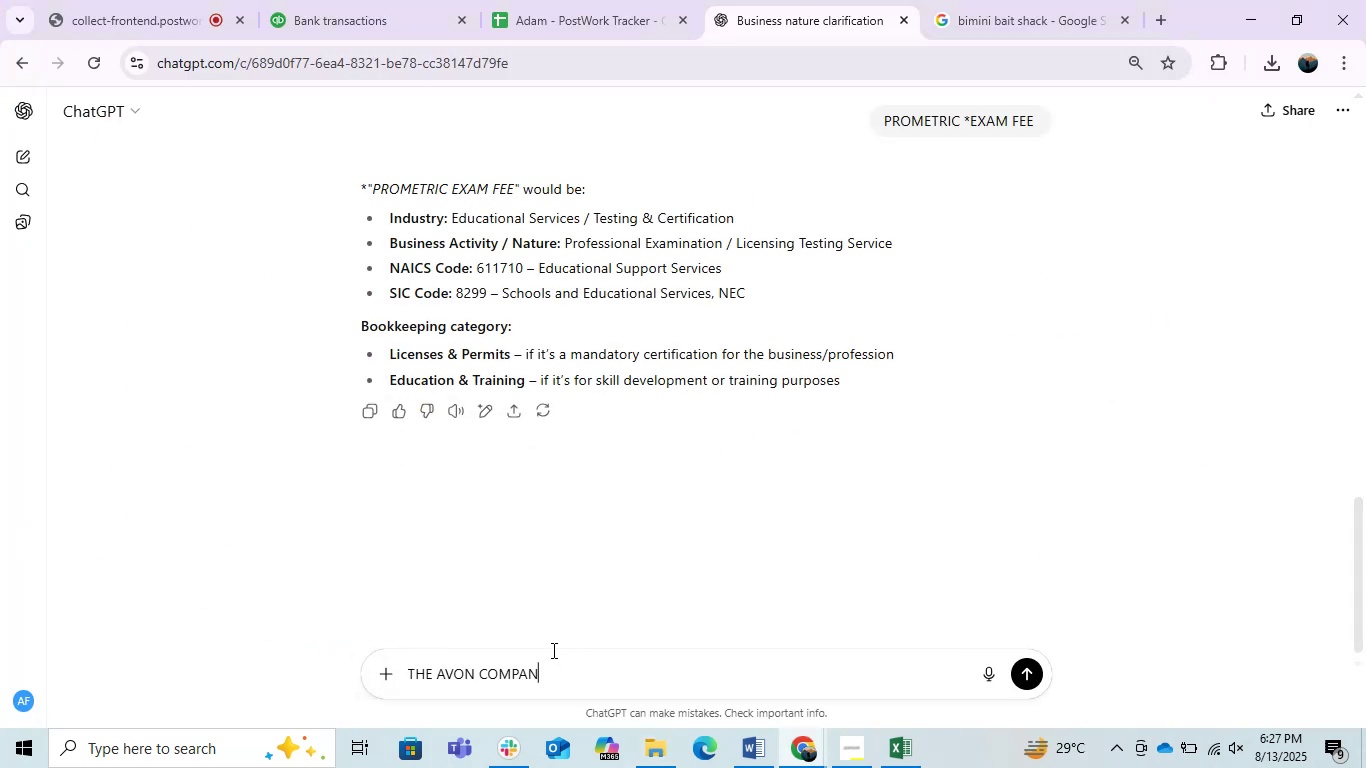 
key(Enter)
 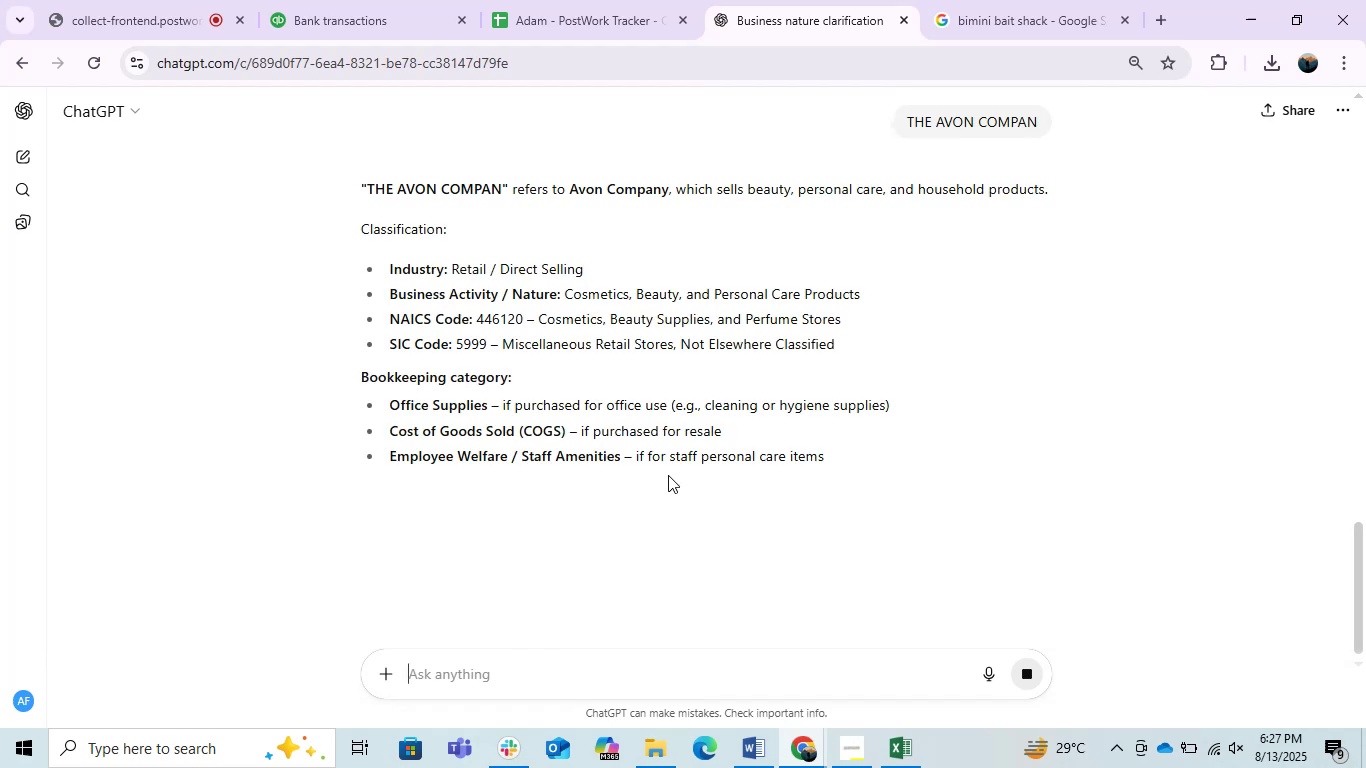 
wait(8.54)
 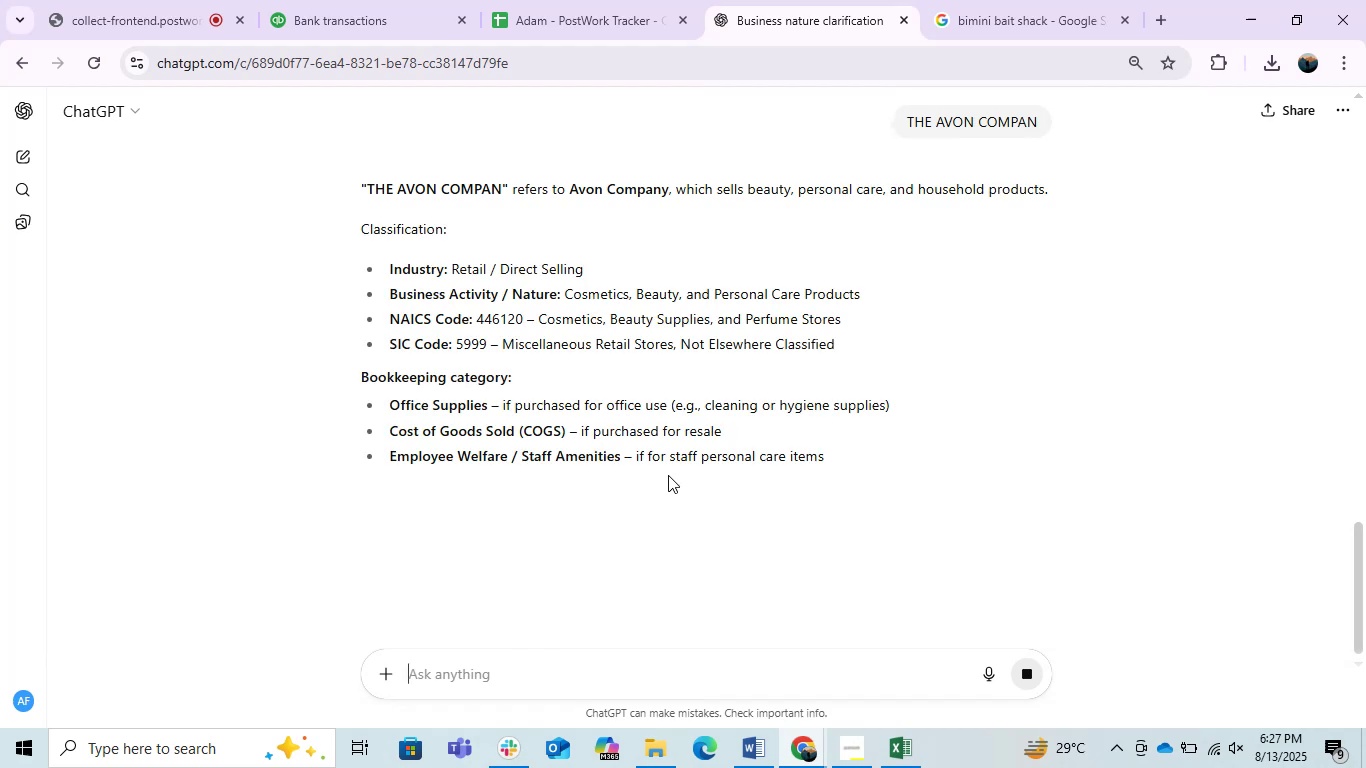 
left_click([374, 0])
 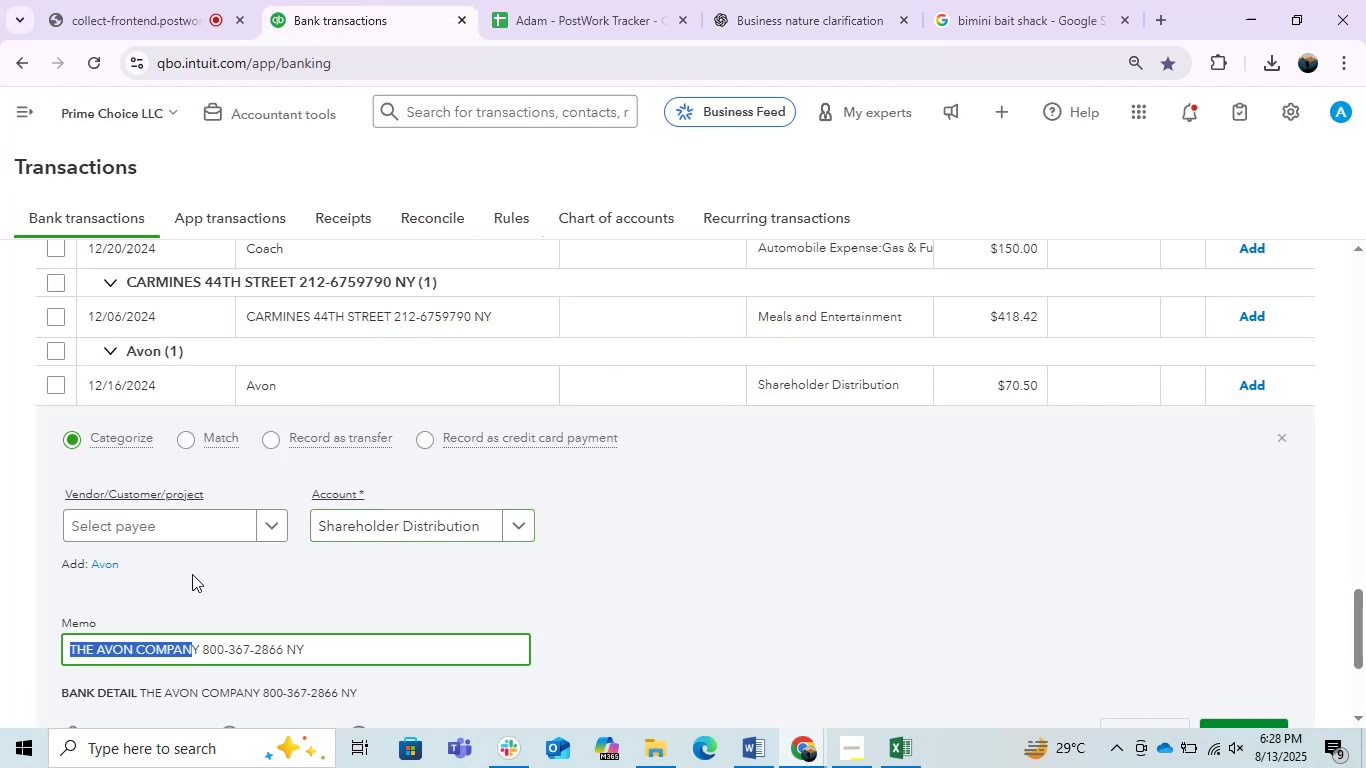 
left_click([167, 525])
 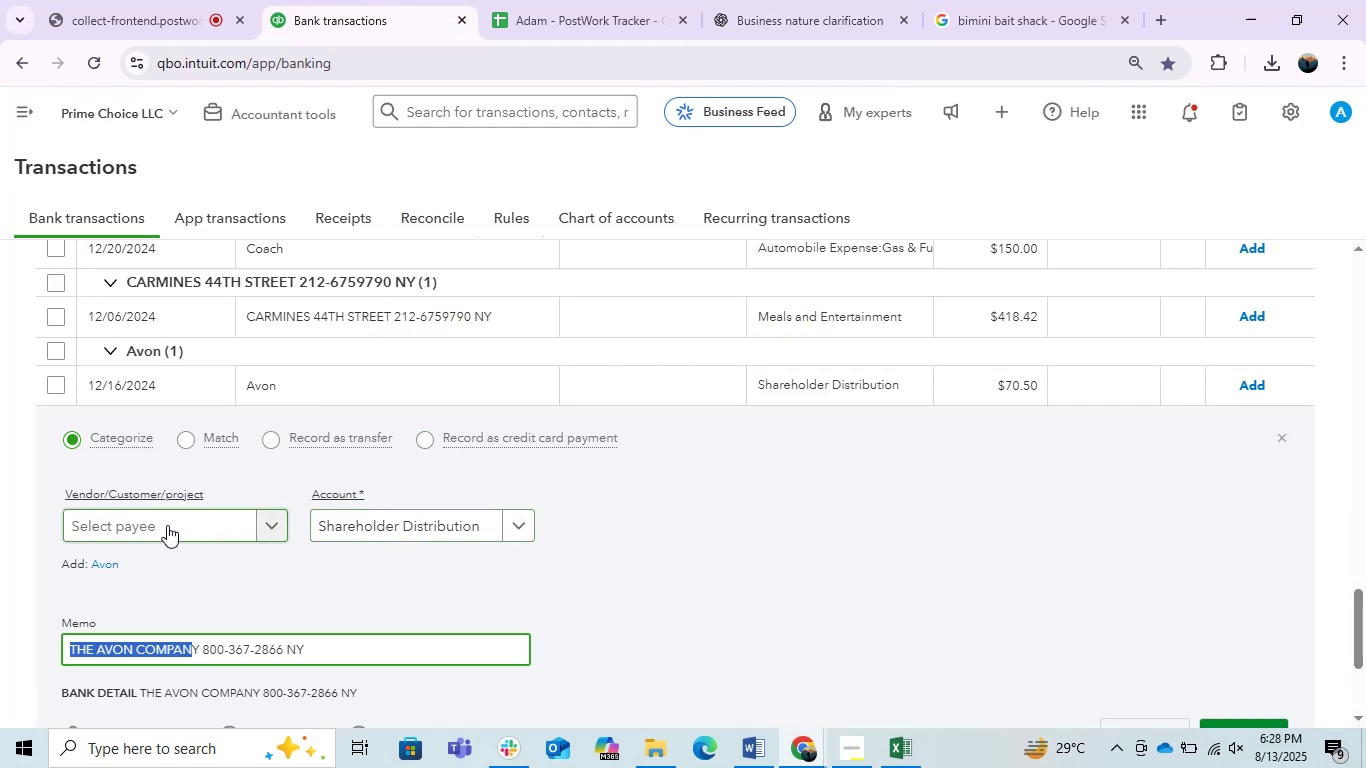 
key(Control+V)
 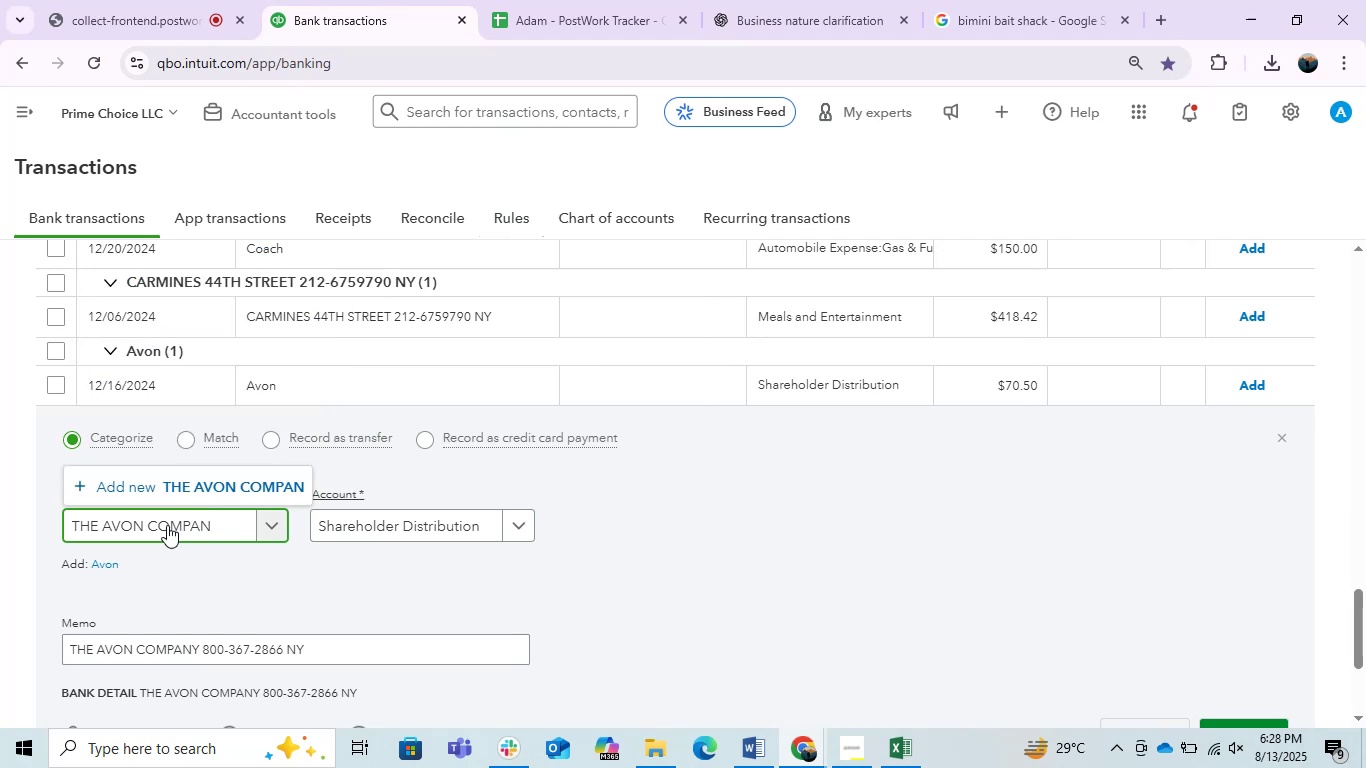 
key(Shift+Y)
 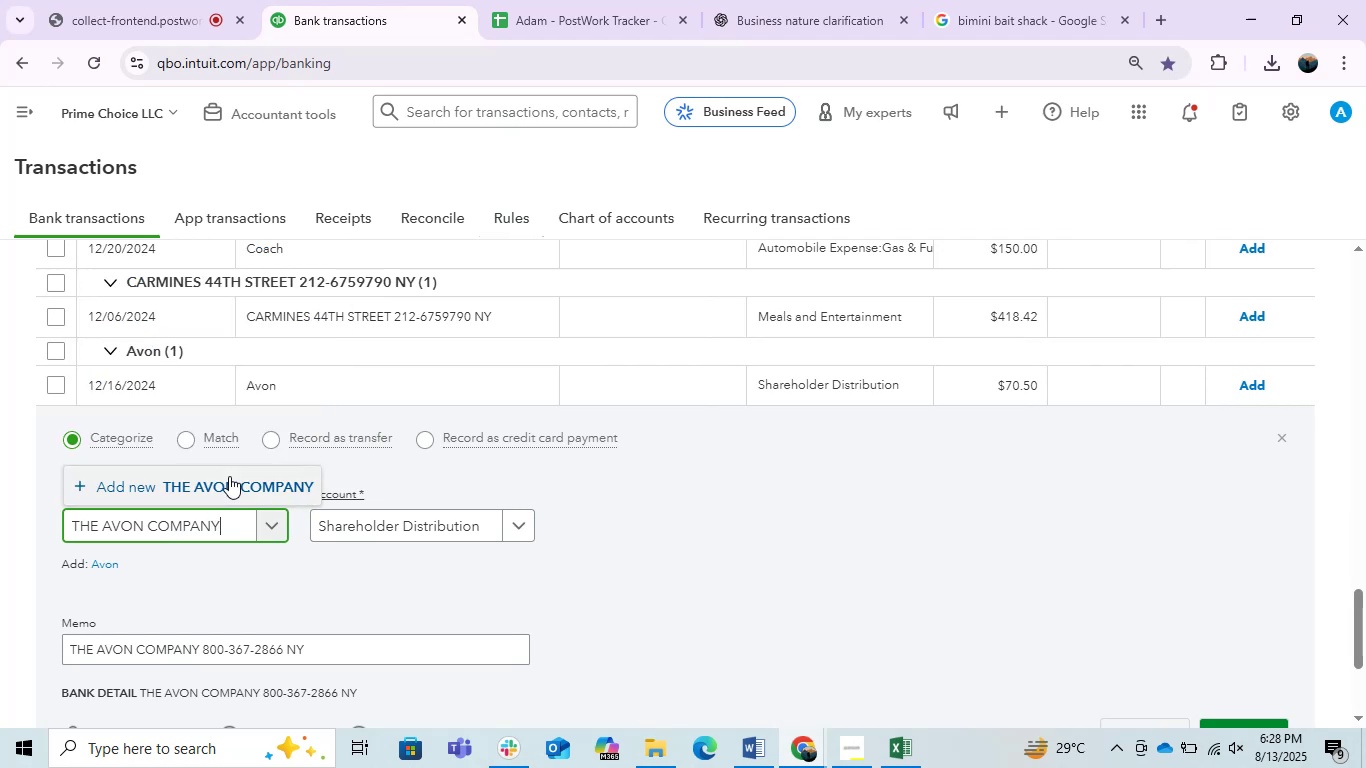 
left_click([229, 476])
 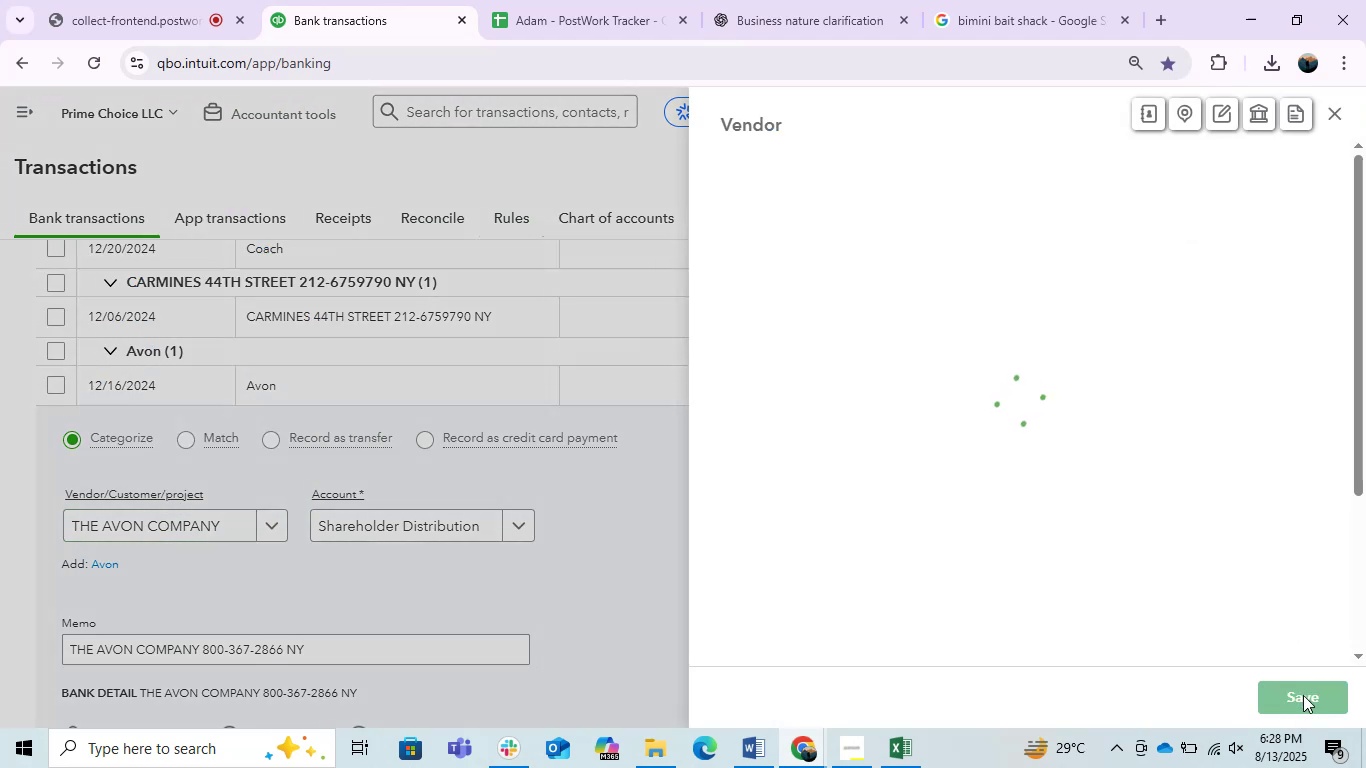 
left_click([1303, 695])
 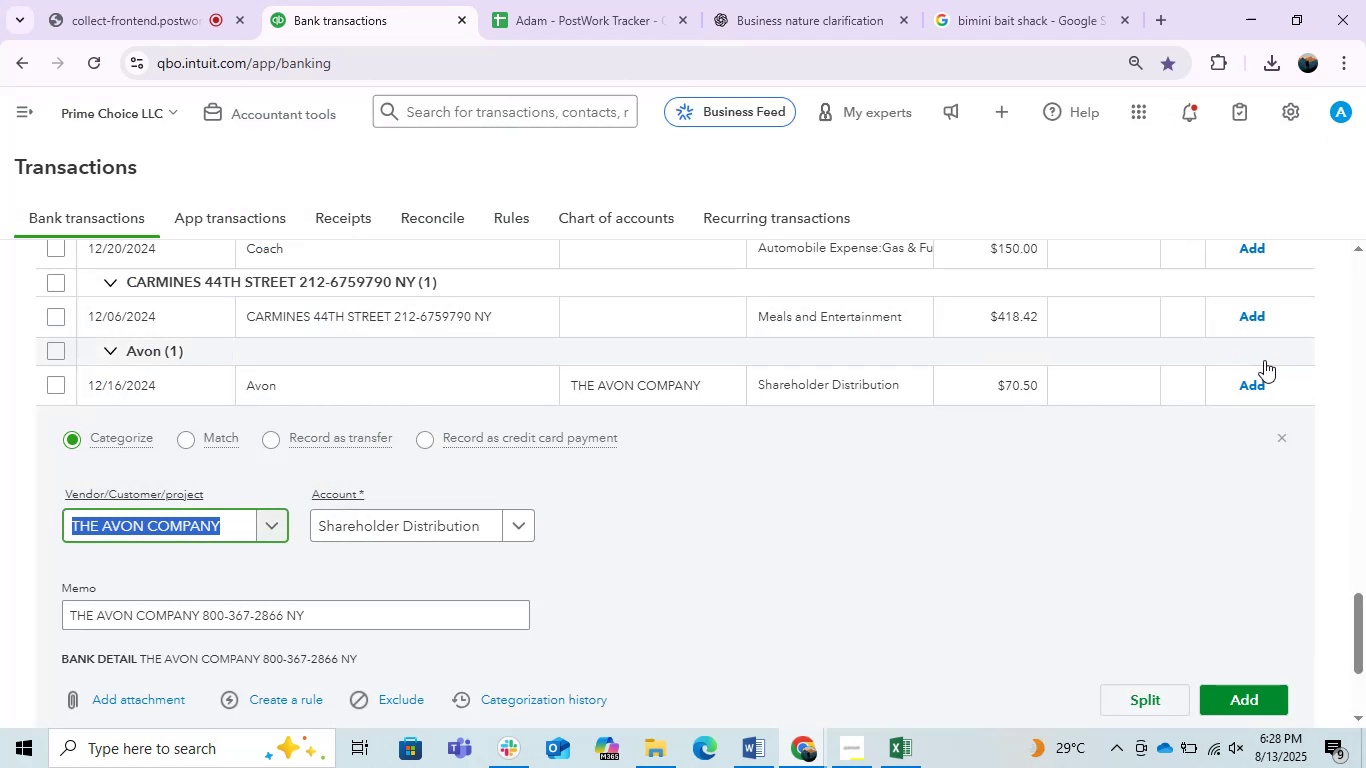 
left_click([1256, 377])
 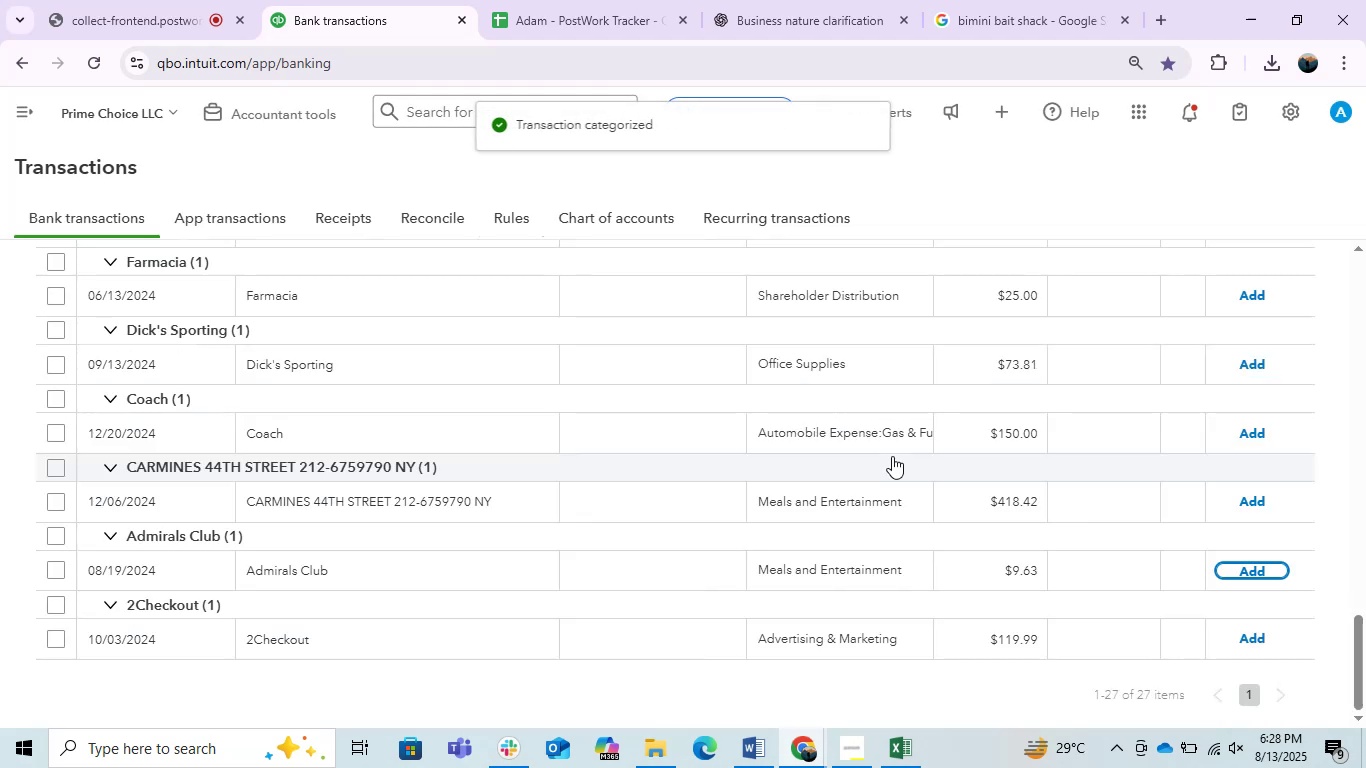 
scroll: coordinate [421, 449], scroll_direction: up, amount: 5.0
 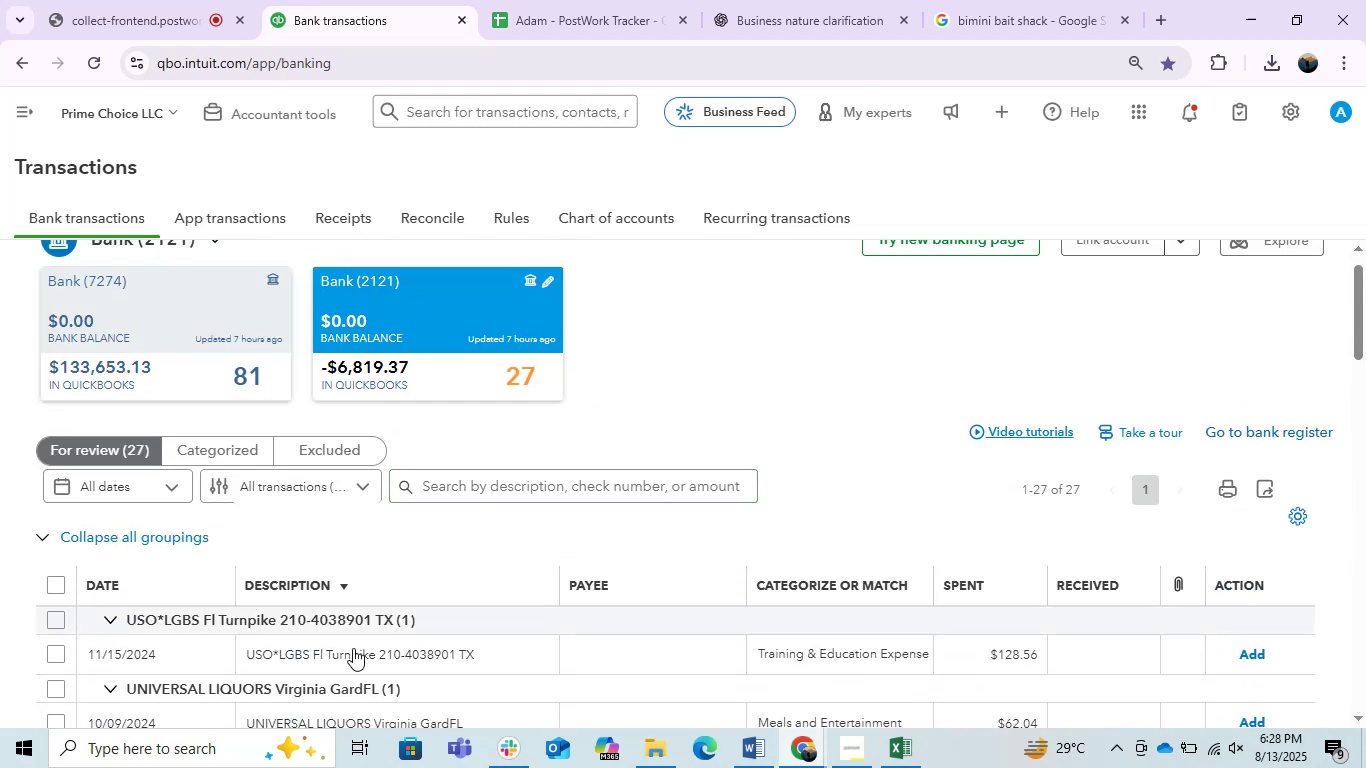 
left_click([356, 663])
 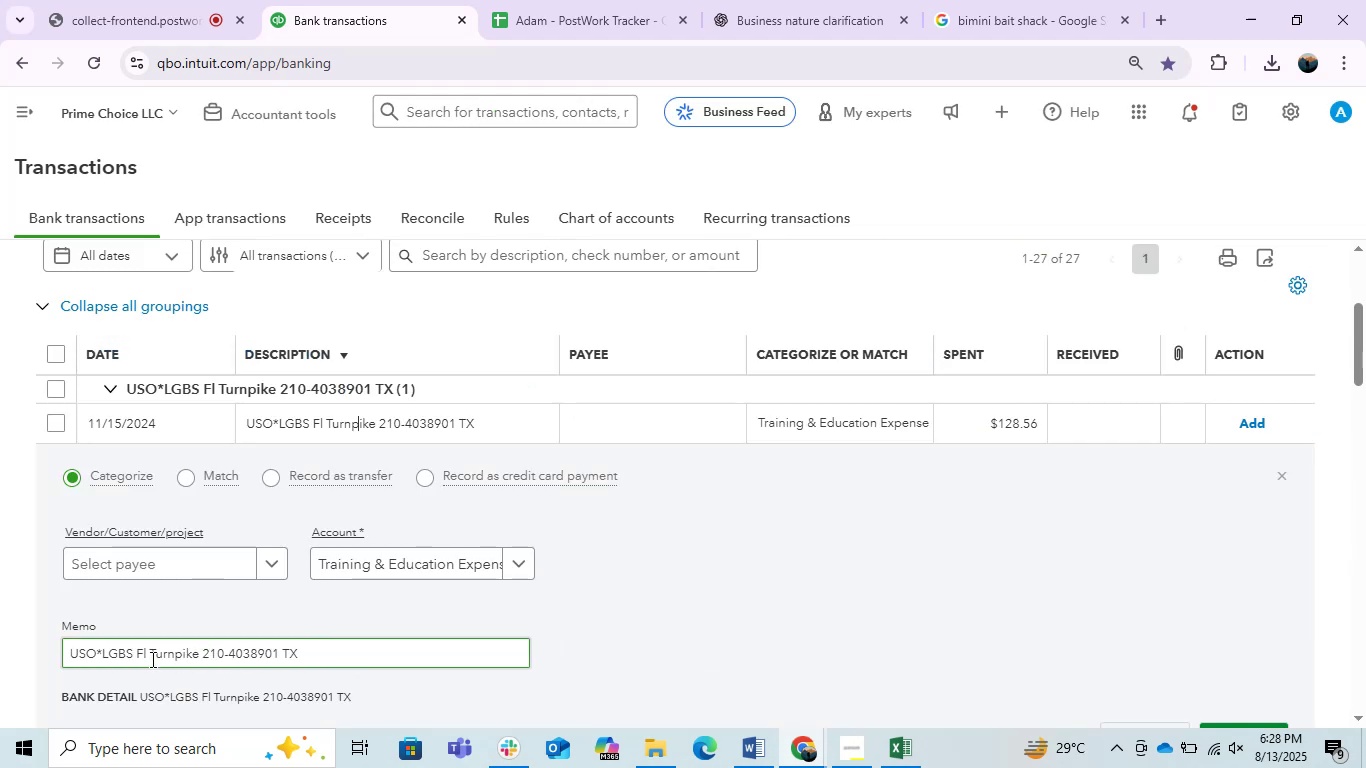 
left_click_drag(start_coordinate=[202, 657], to_coordinate=[0, 632])
 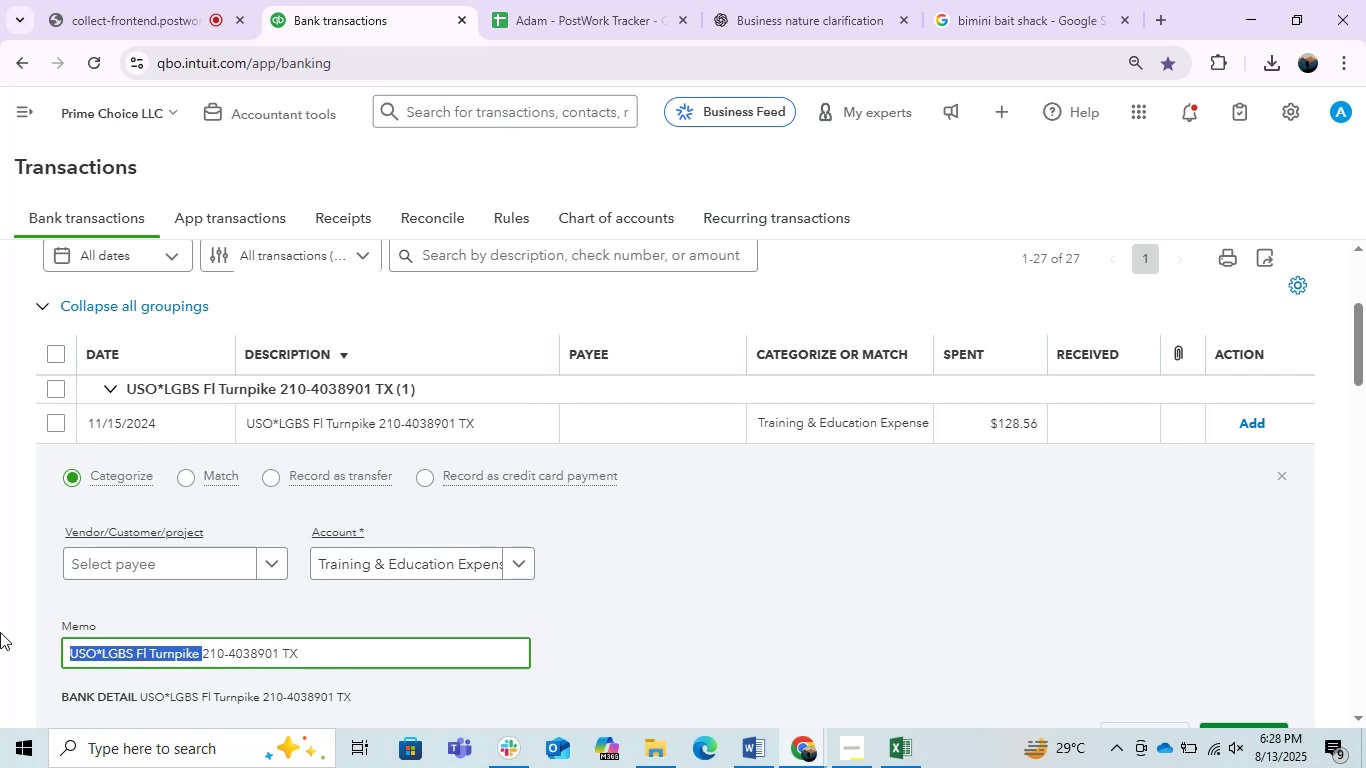 
key(Control+C)
 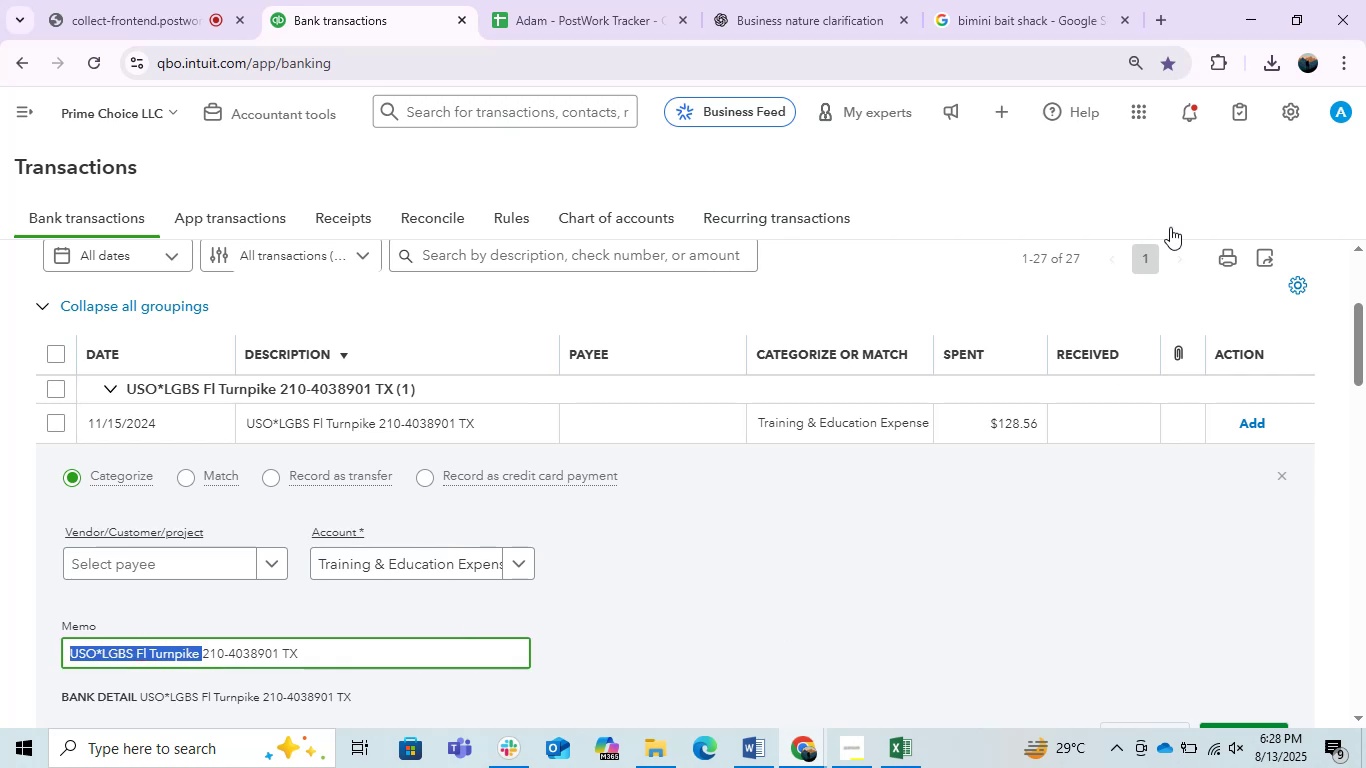 
key(Control+C)
 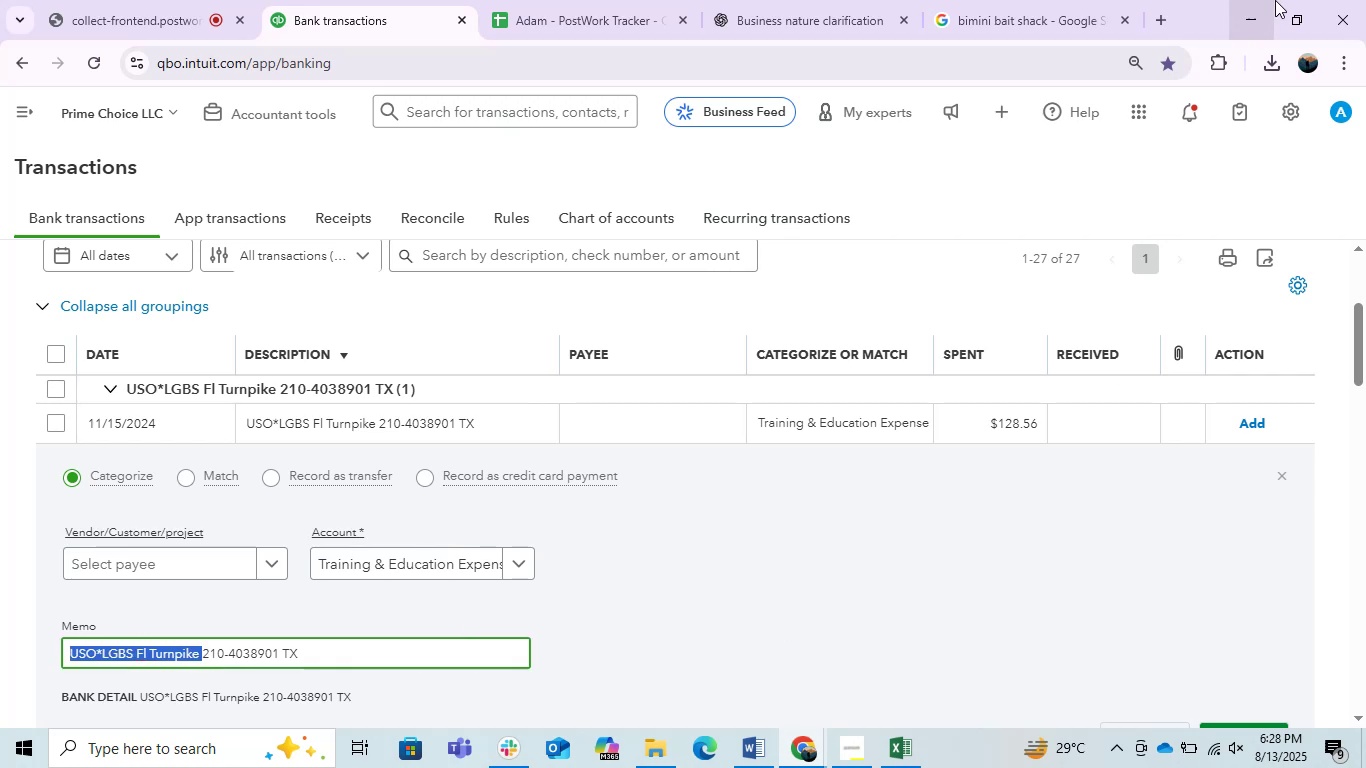 
key(Control+C)
 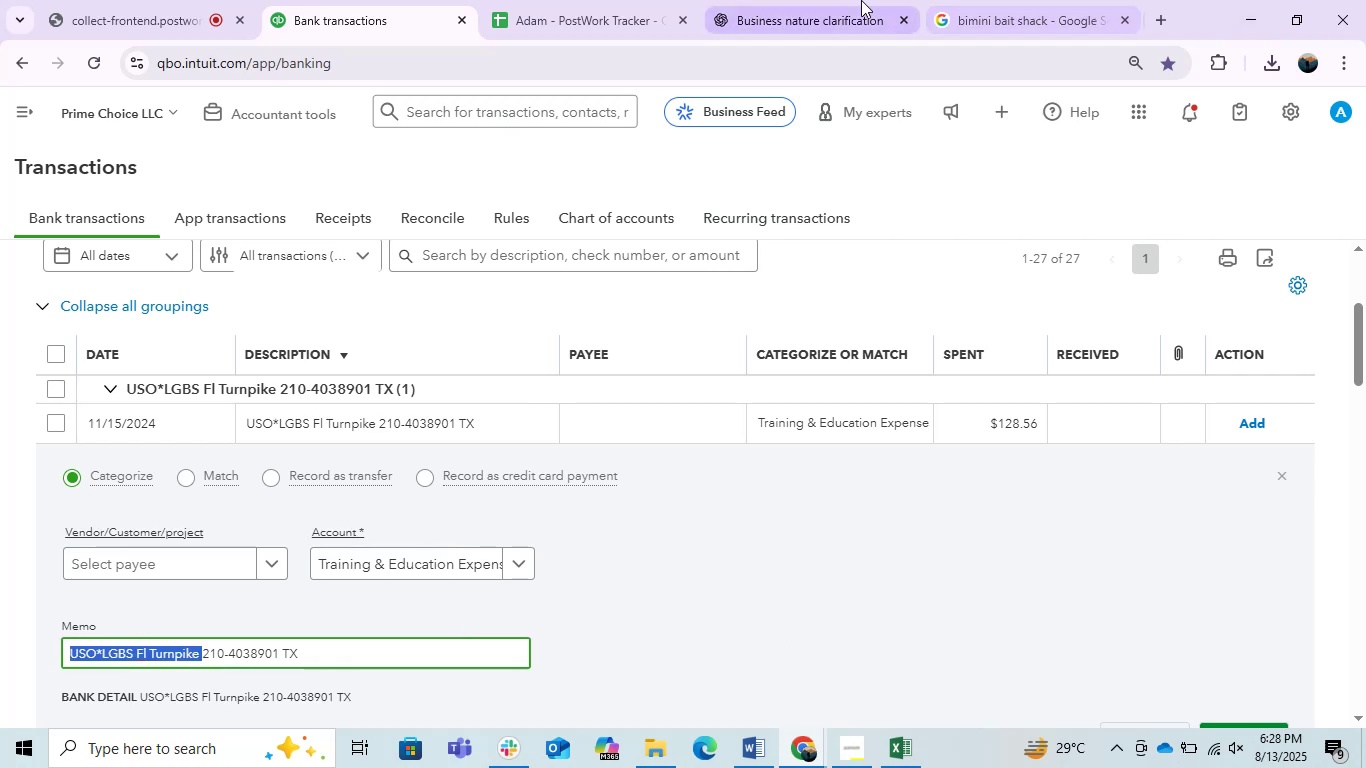 
left_click([861, 0])
 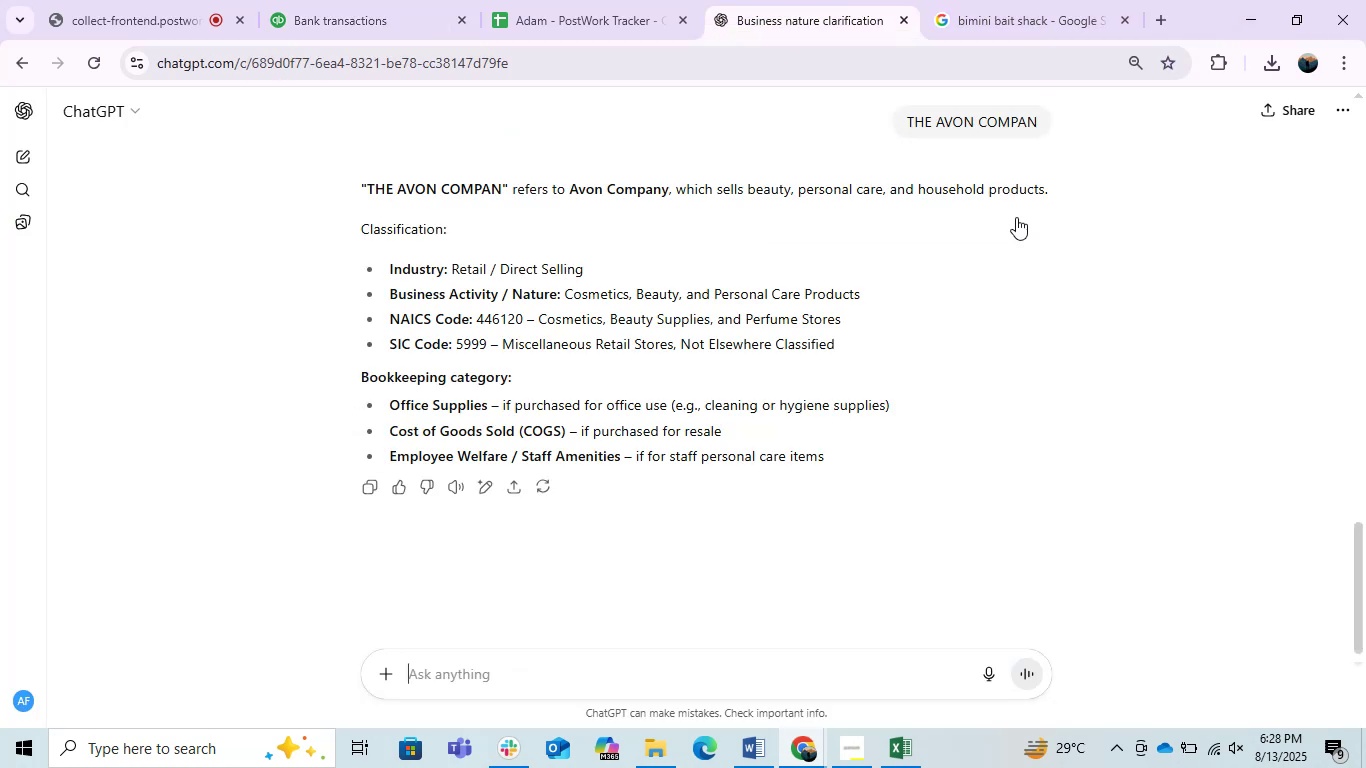 
key(Control+ControlLeft)
 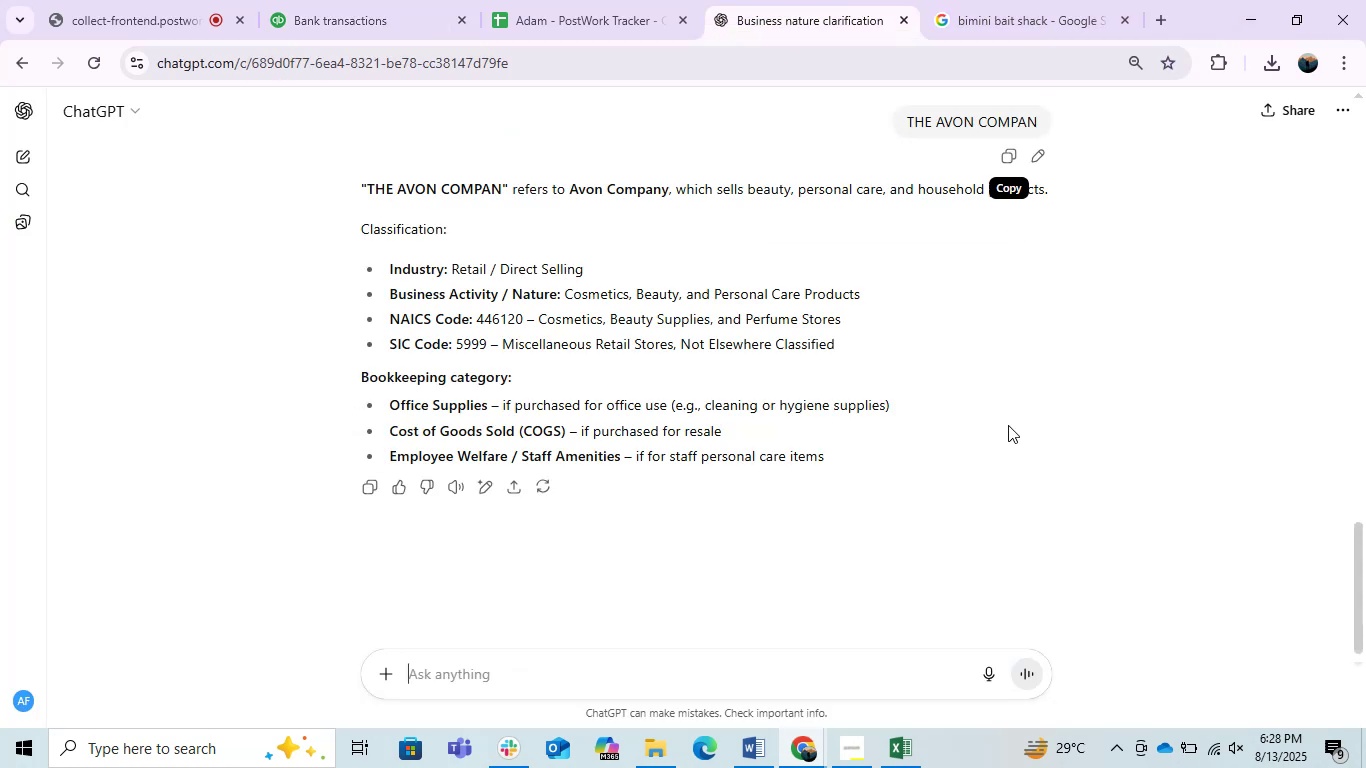 
key(Control+V)
 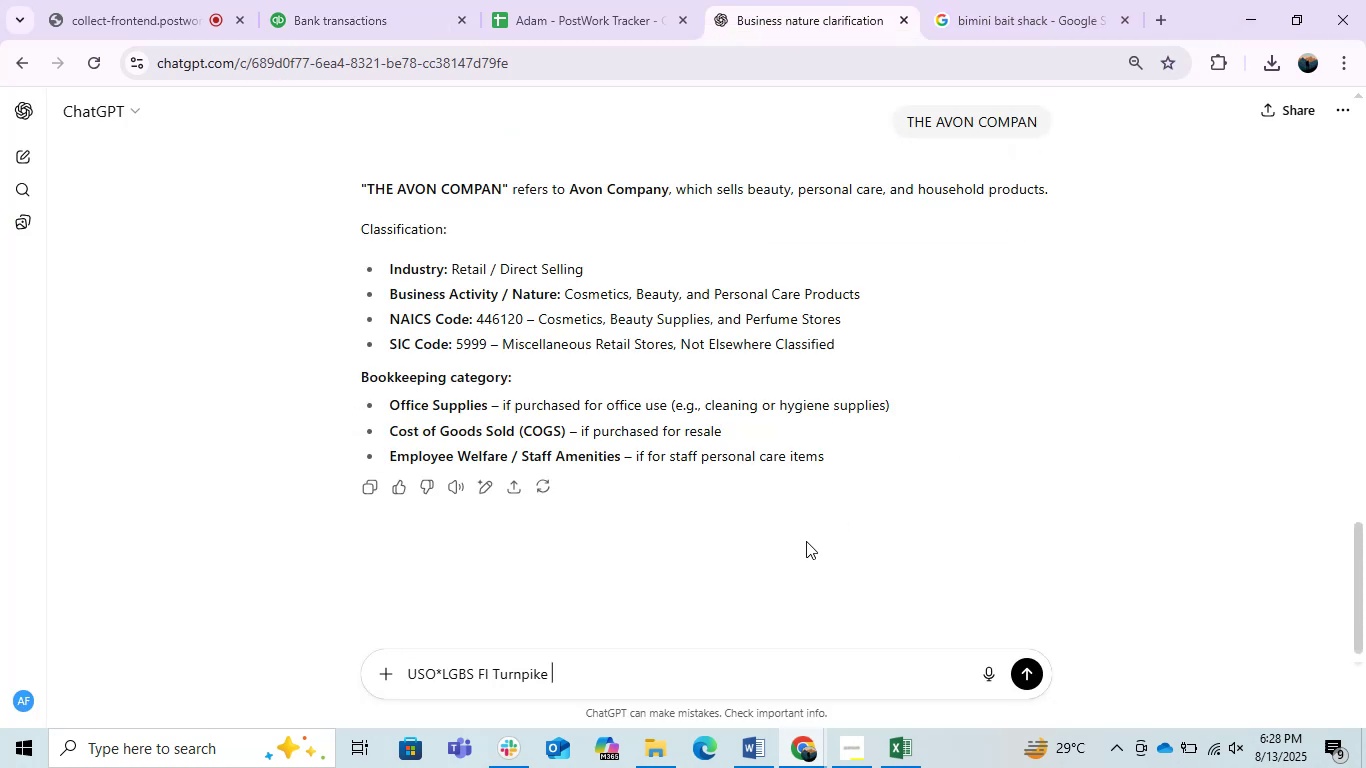 
key(Enter)
 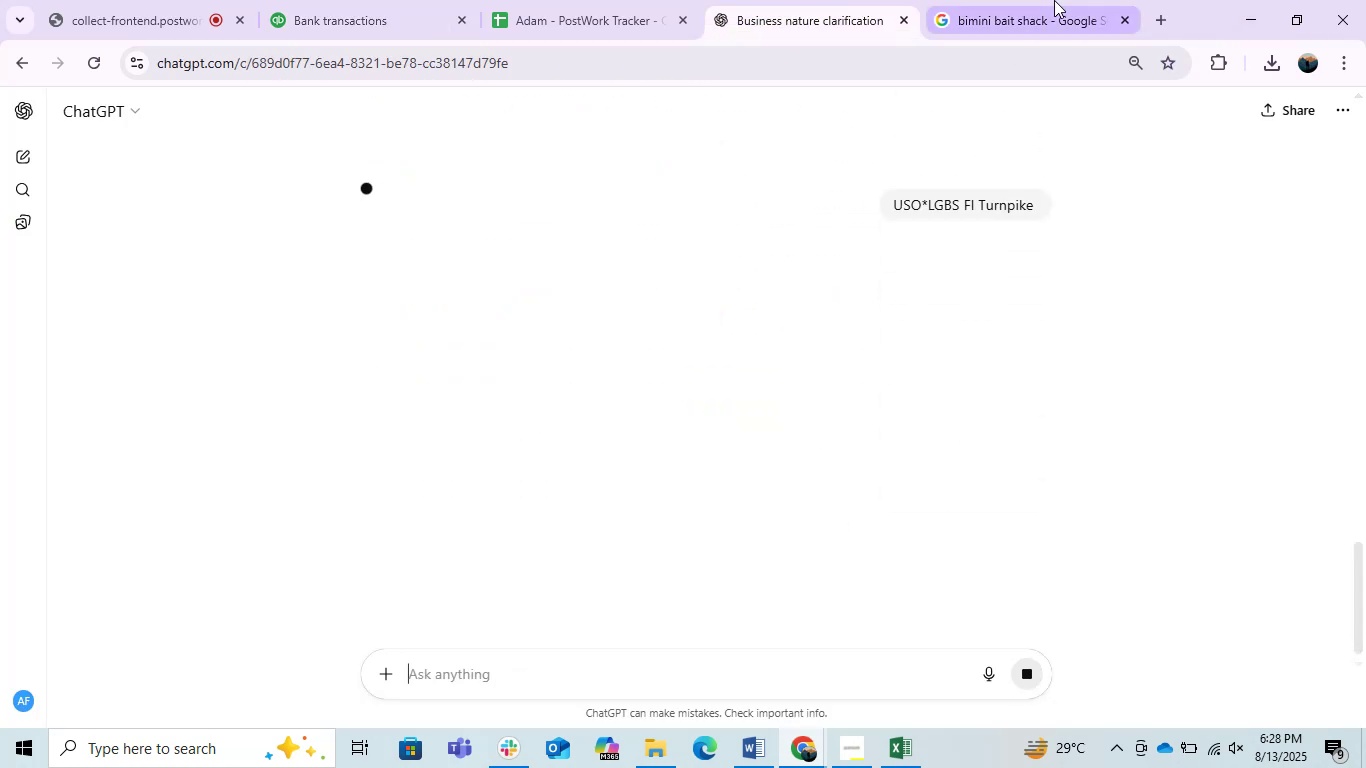 
left_click([1052, 3])
 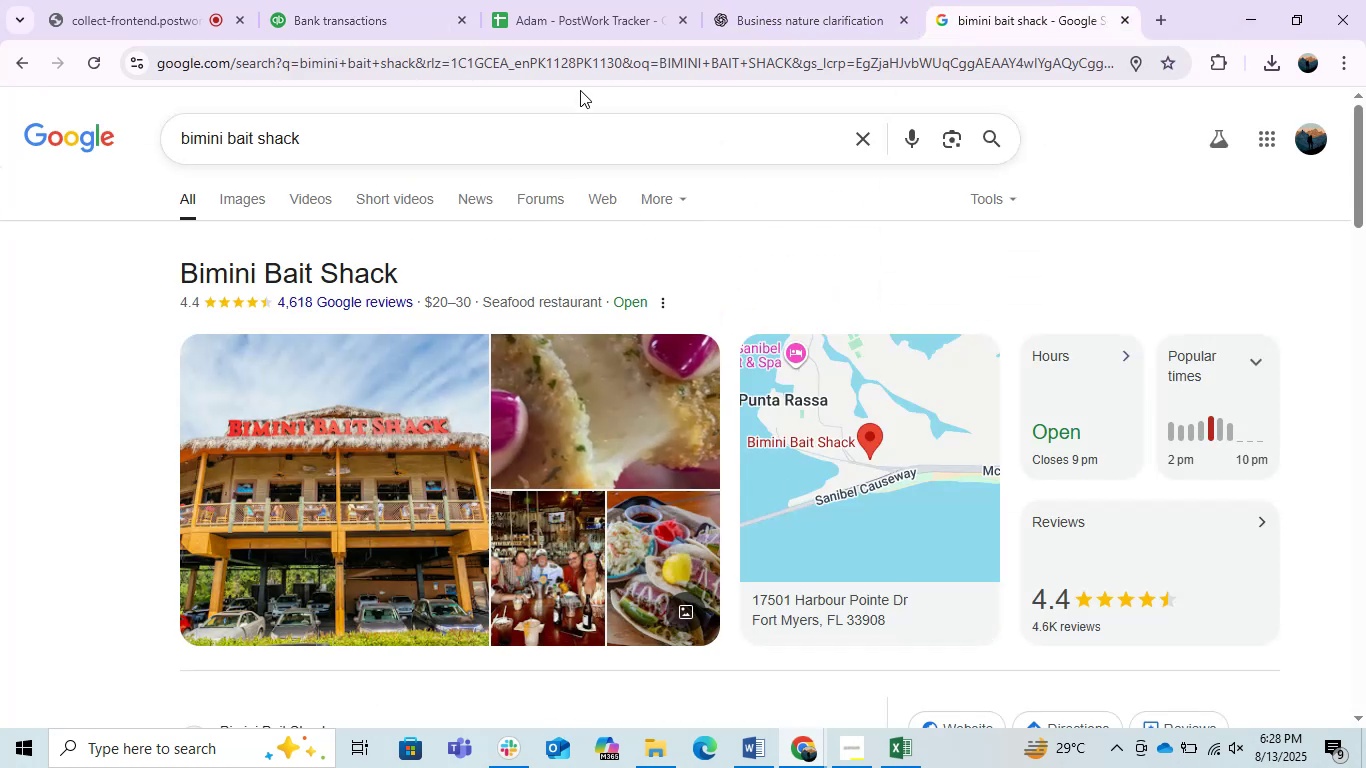 
key(Control+ControlLeft)
 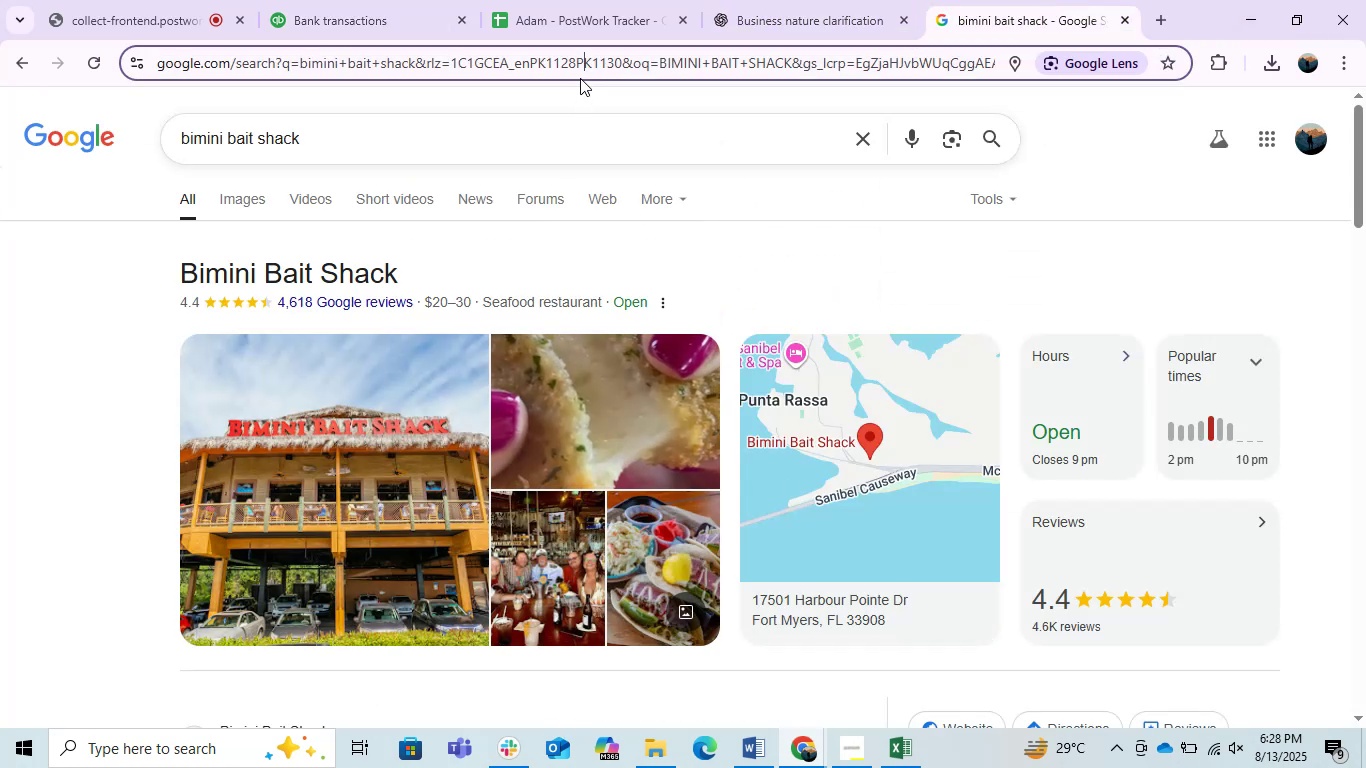 
left_click([580, 78])
 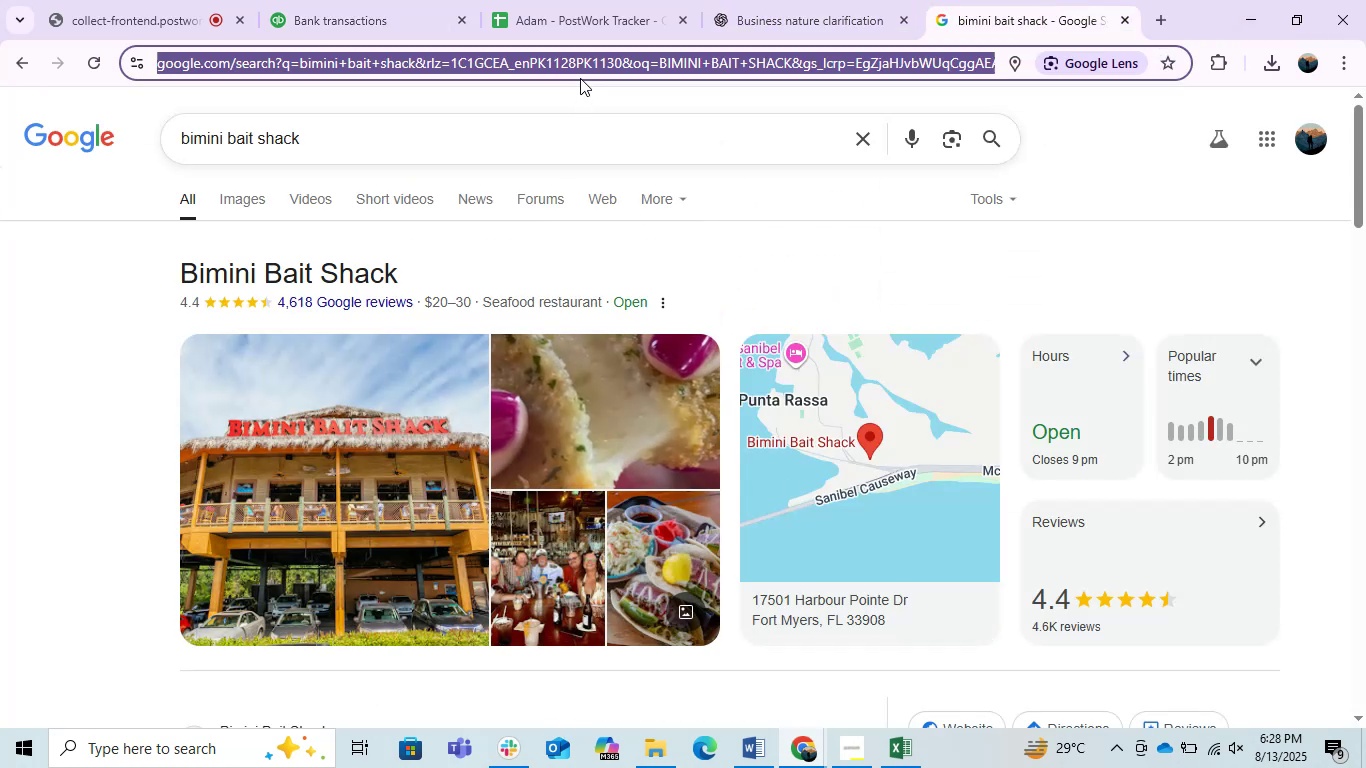 
key(Control+V)
 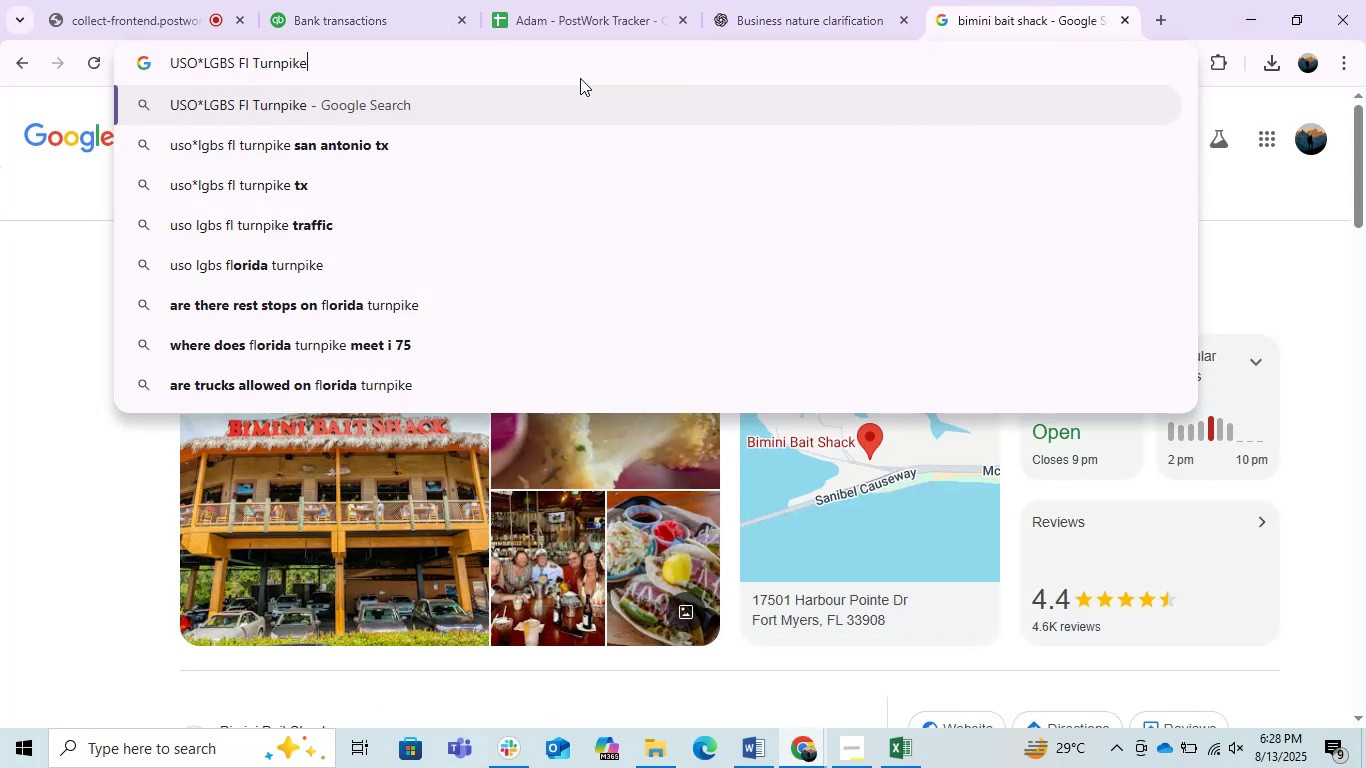 
key(Enter)
 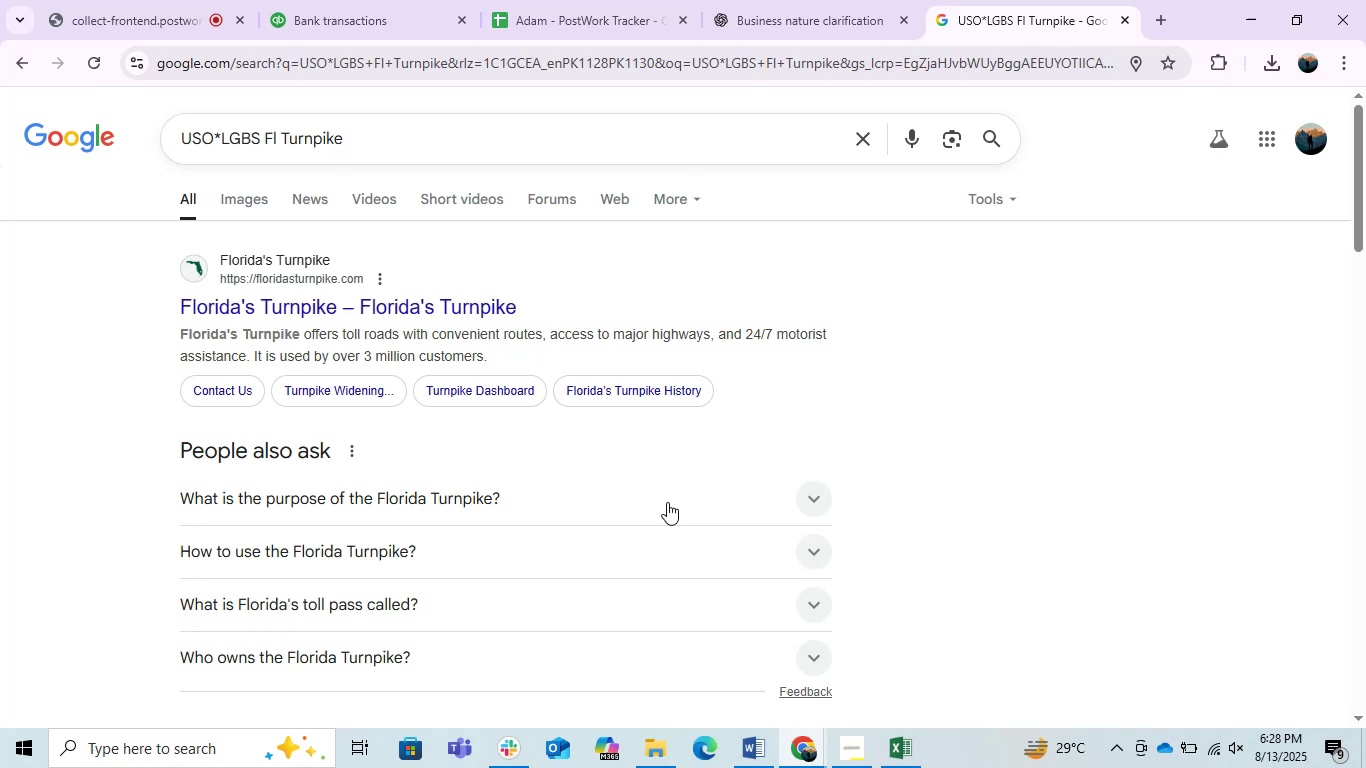 
wait(8.32)
 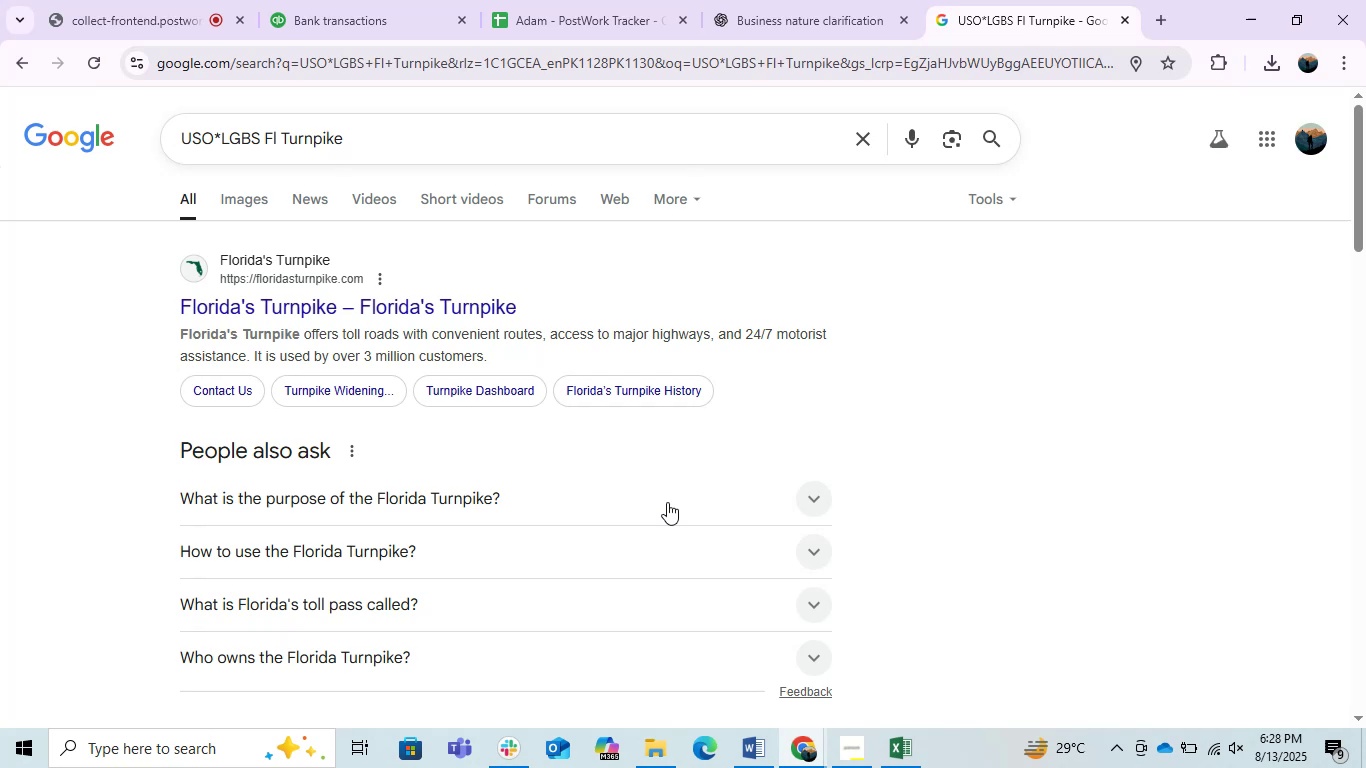 
scroll: coordinate [308, 536], scroll_direction: down, amount: 3.0
 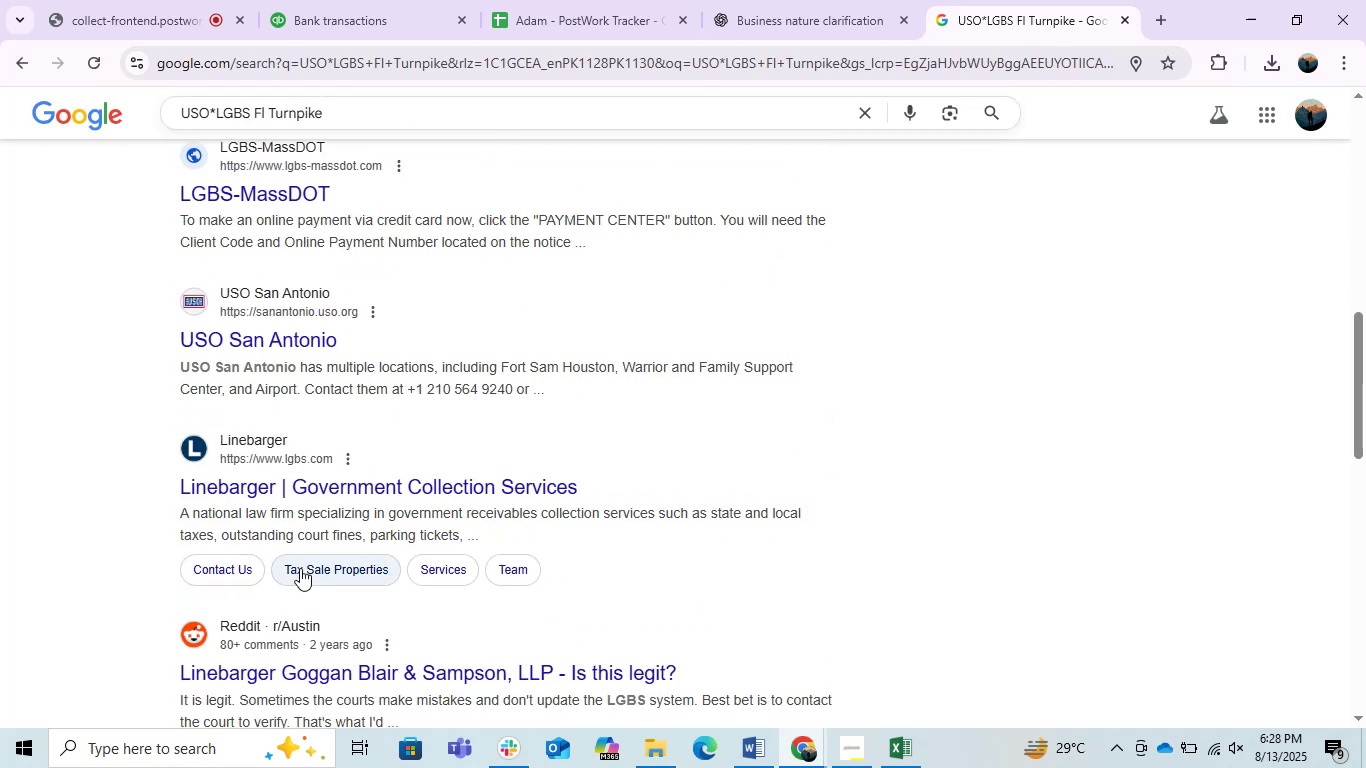 
scroll: coordinate [295, 581], scroll_direction: up, amount: 3.0
 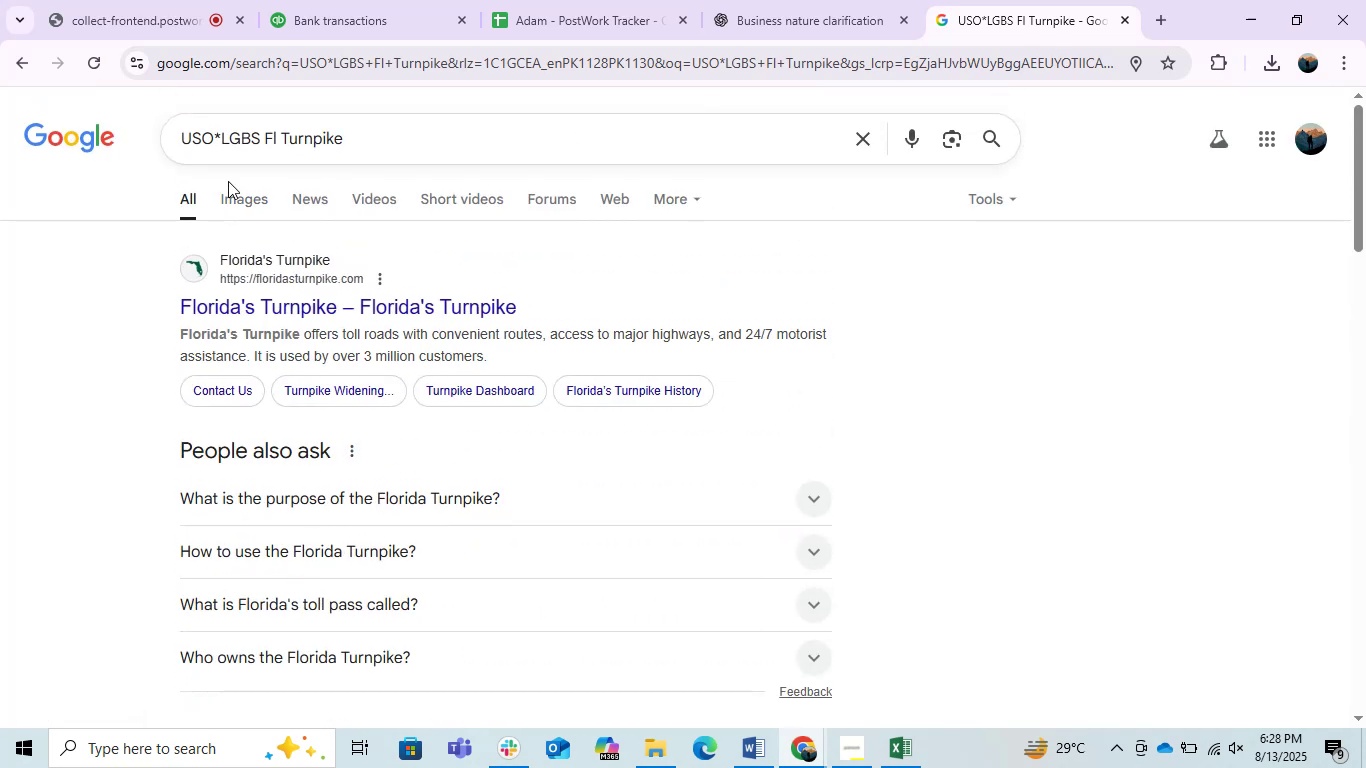 
left_click([252, 195])
 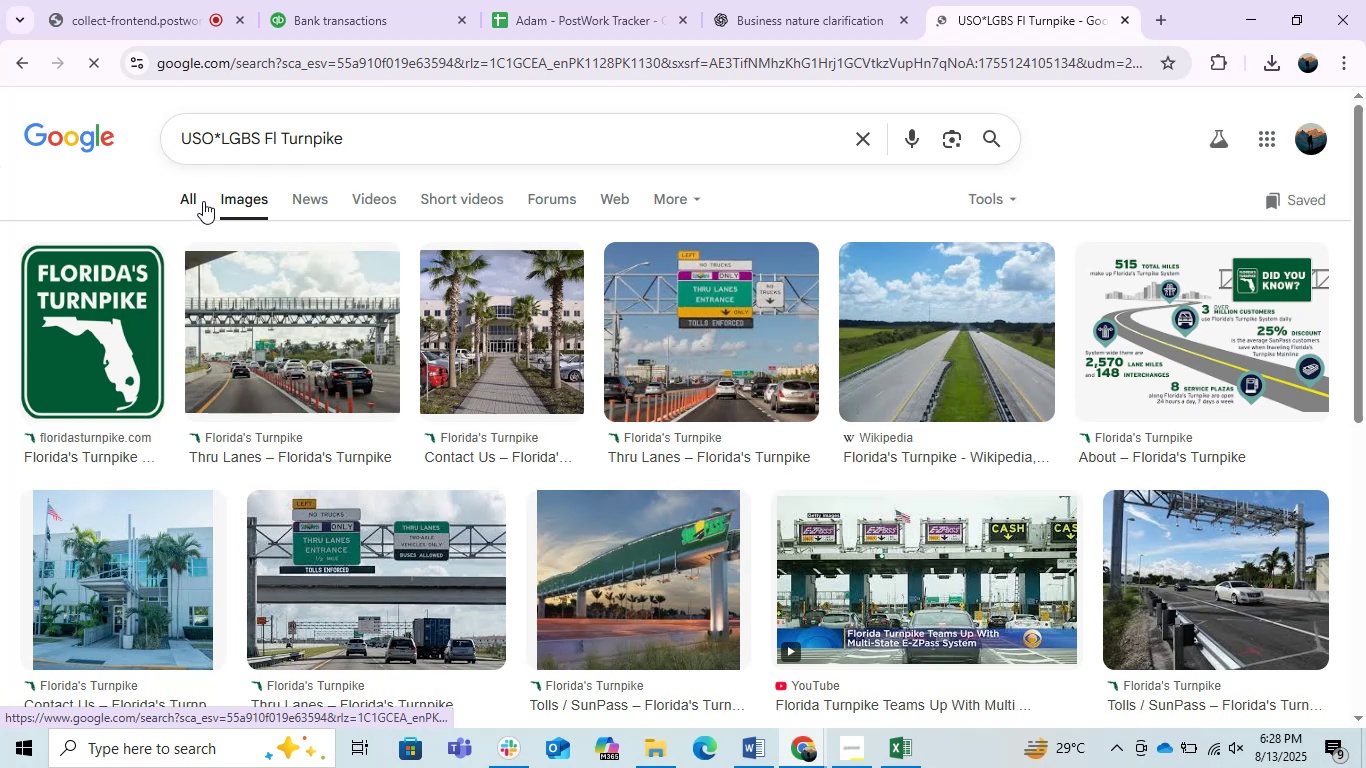 
left_click([203, 201])
 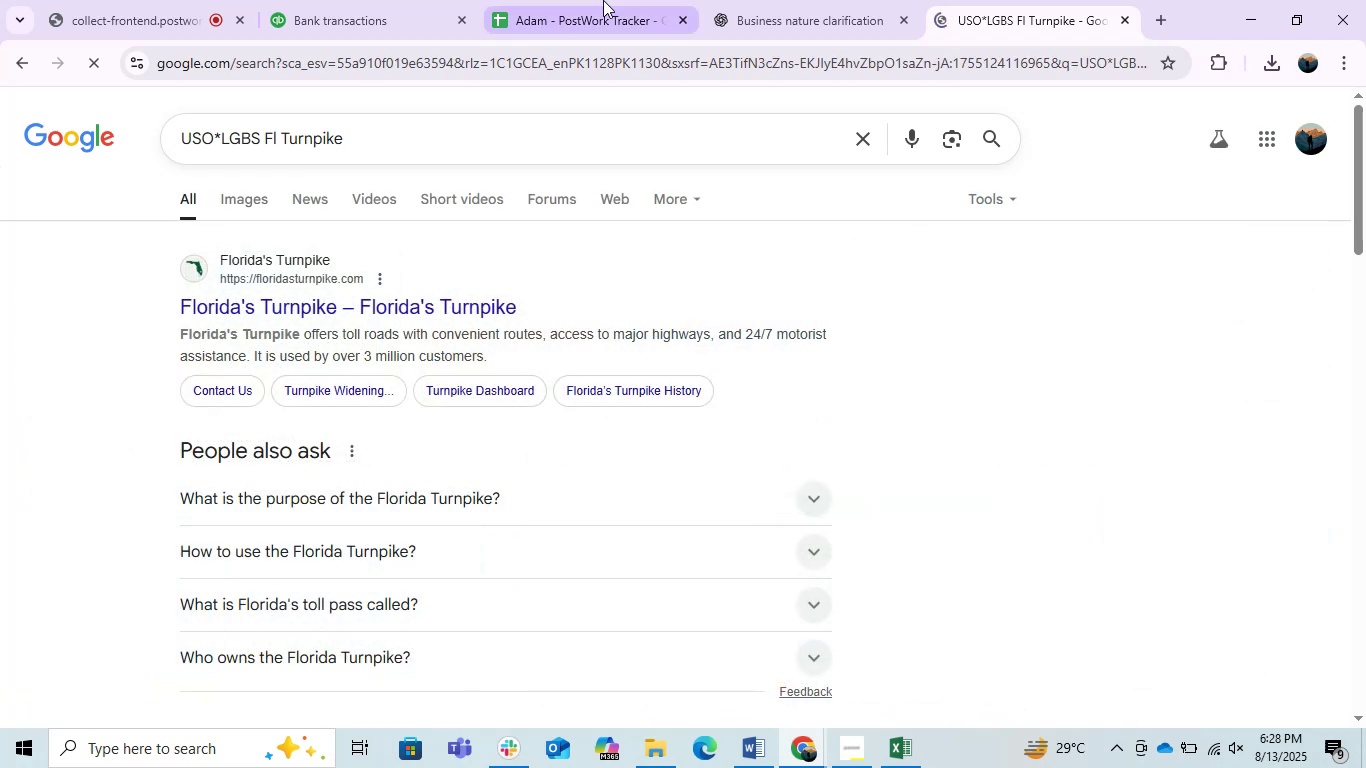 
left_click([721, 0])
 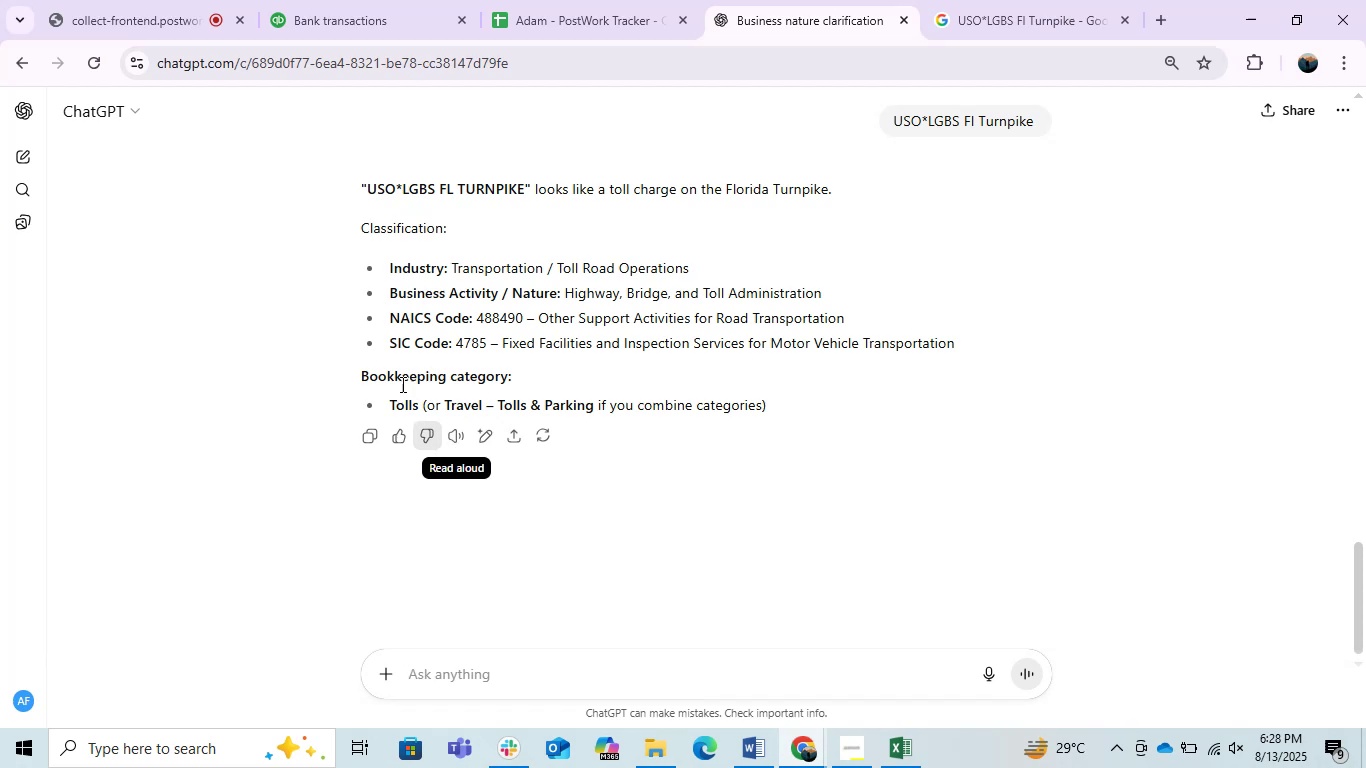 
wait(13.33)
 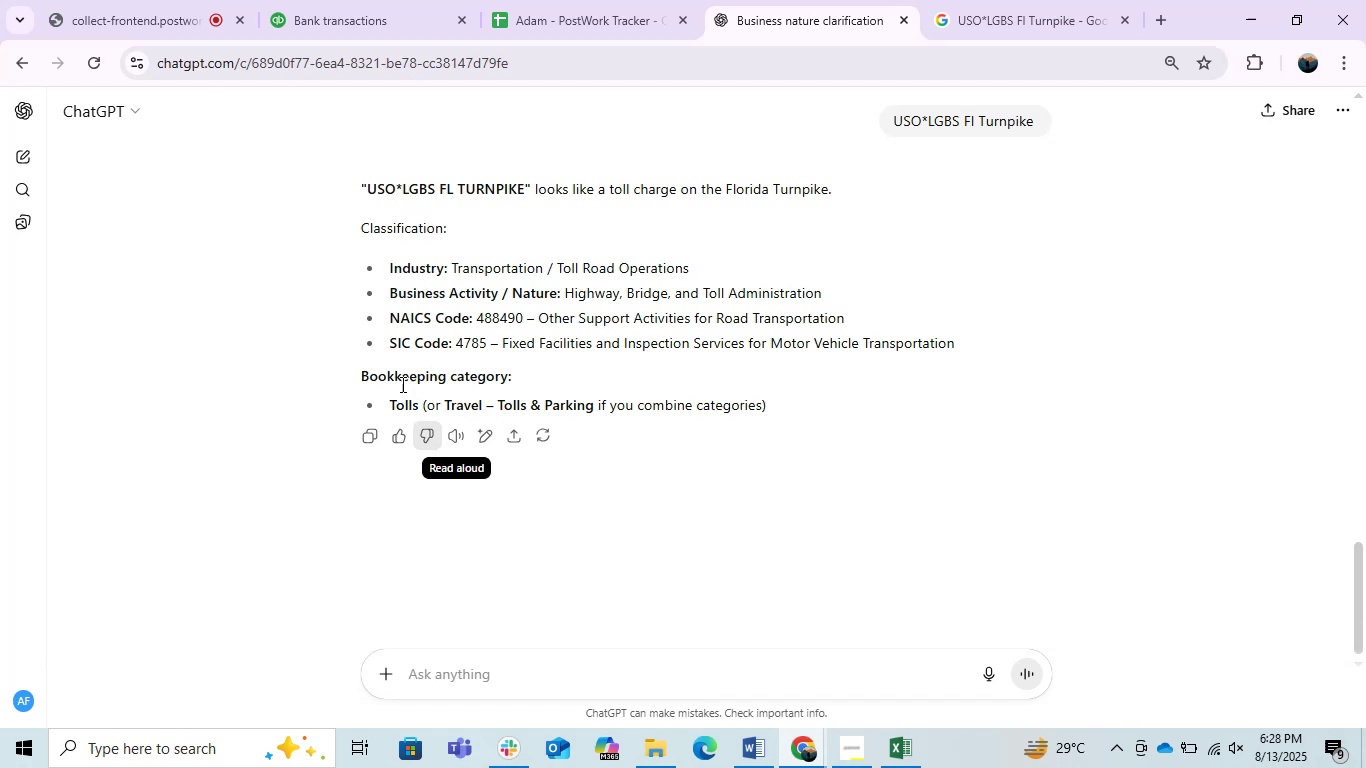 
left_click([336, 0])
 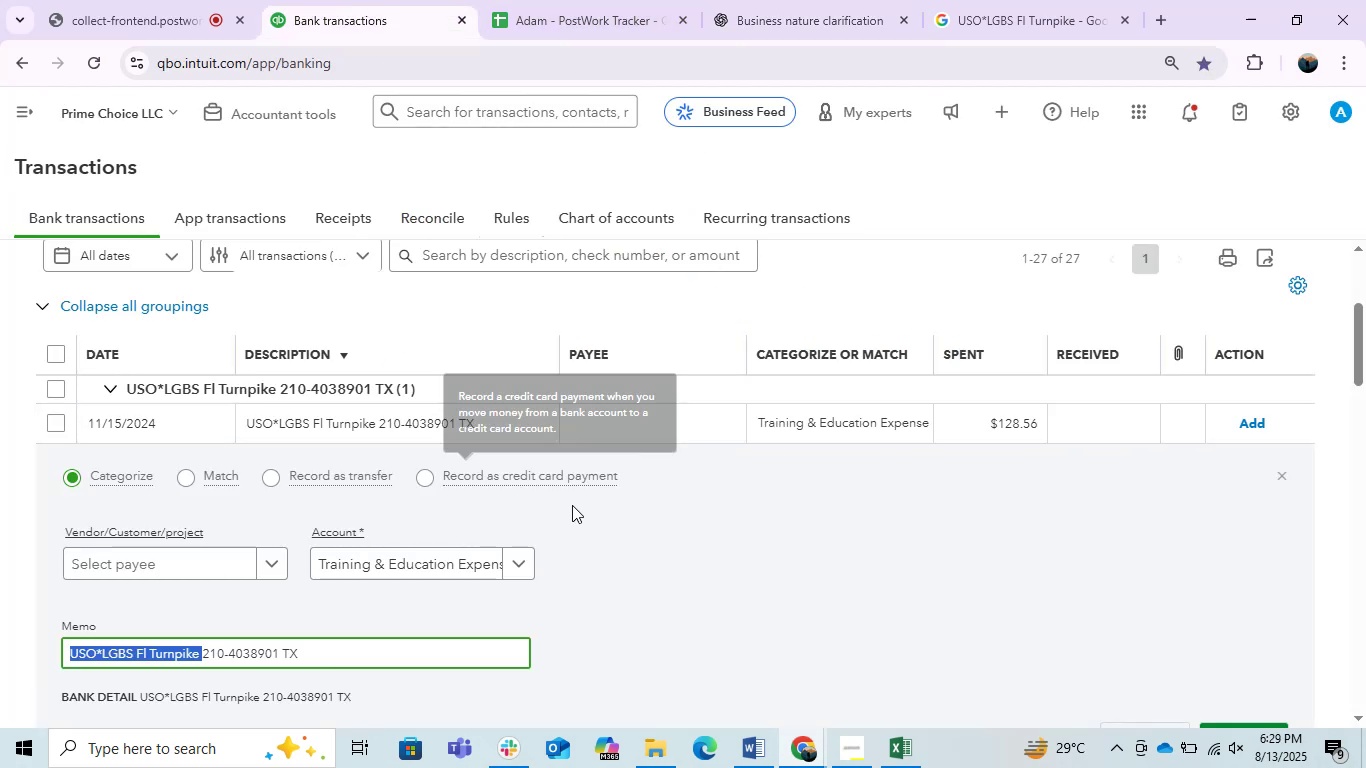 
left_click([403, 549])
 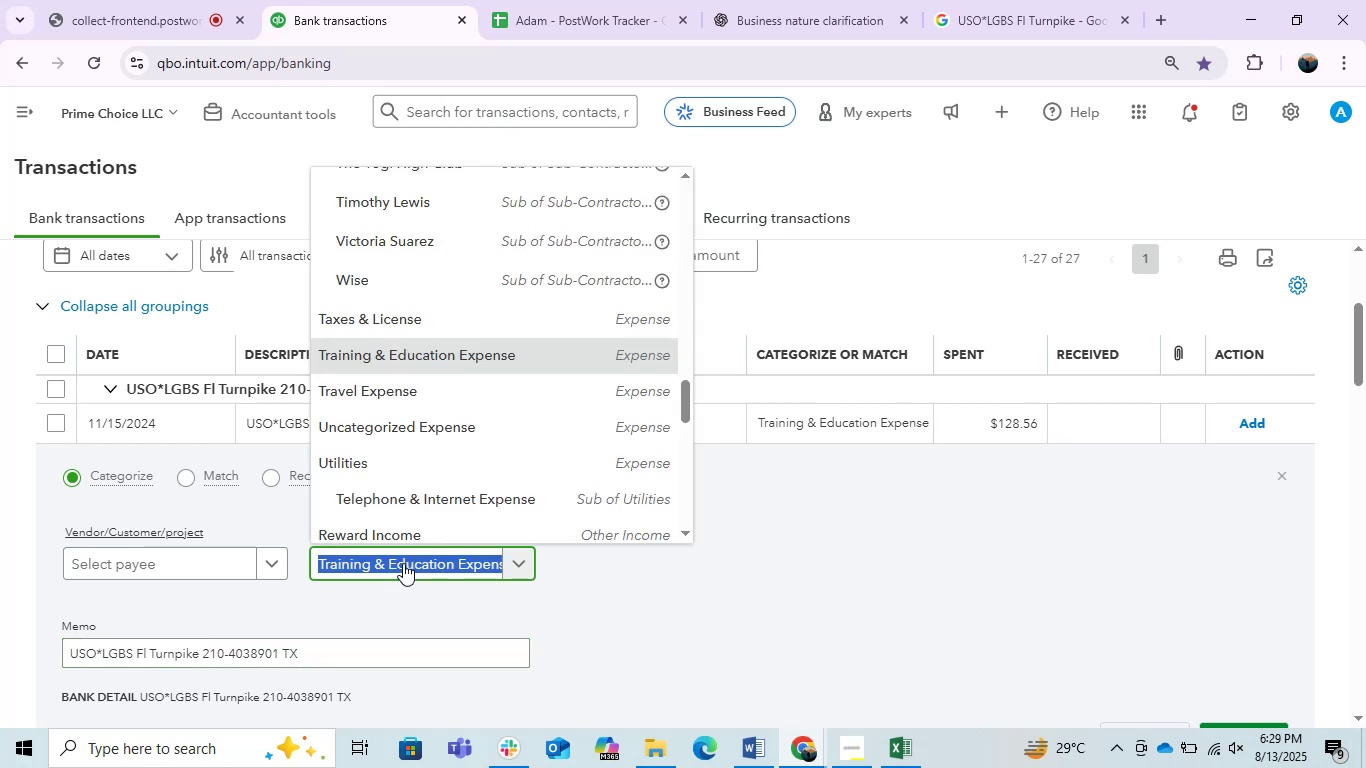 
type(ask)
 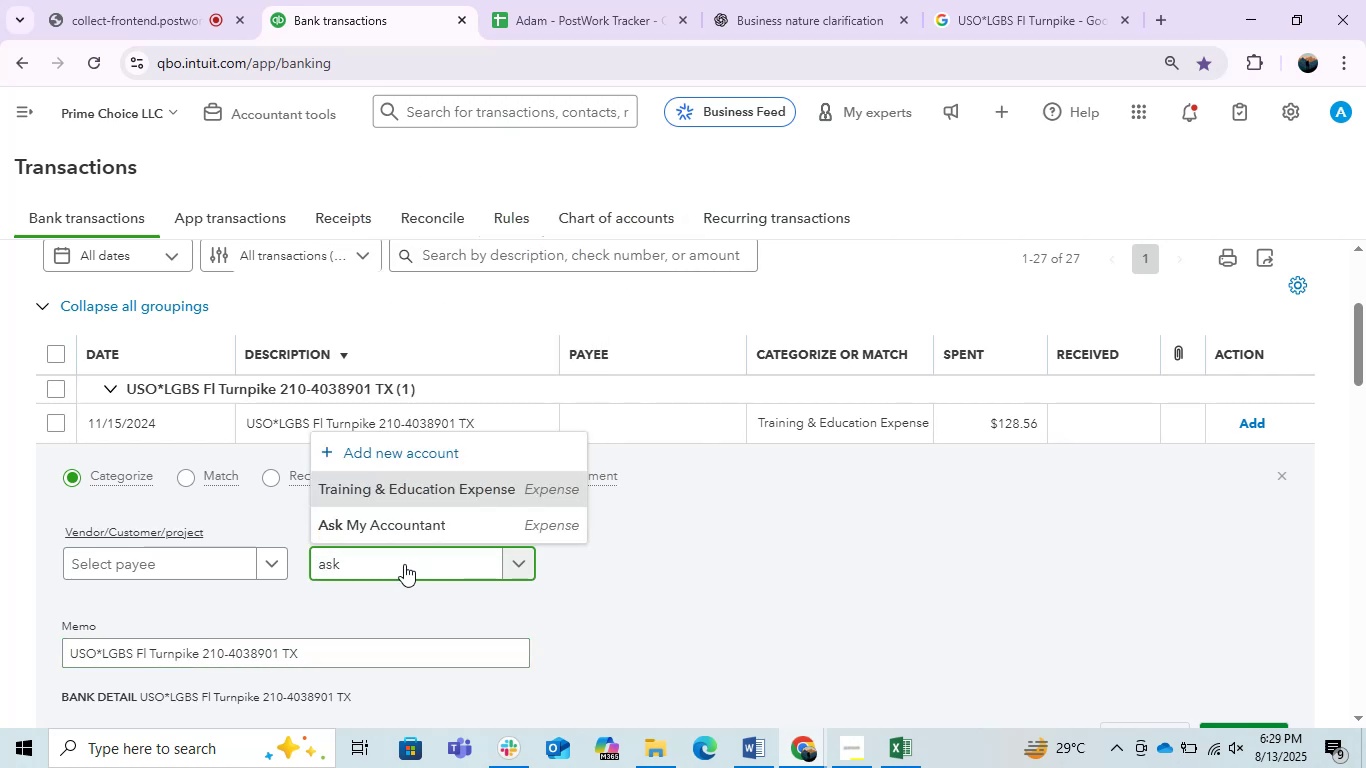 
left_click([414, 523])
 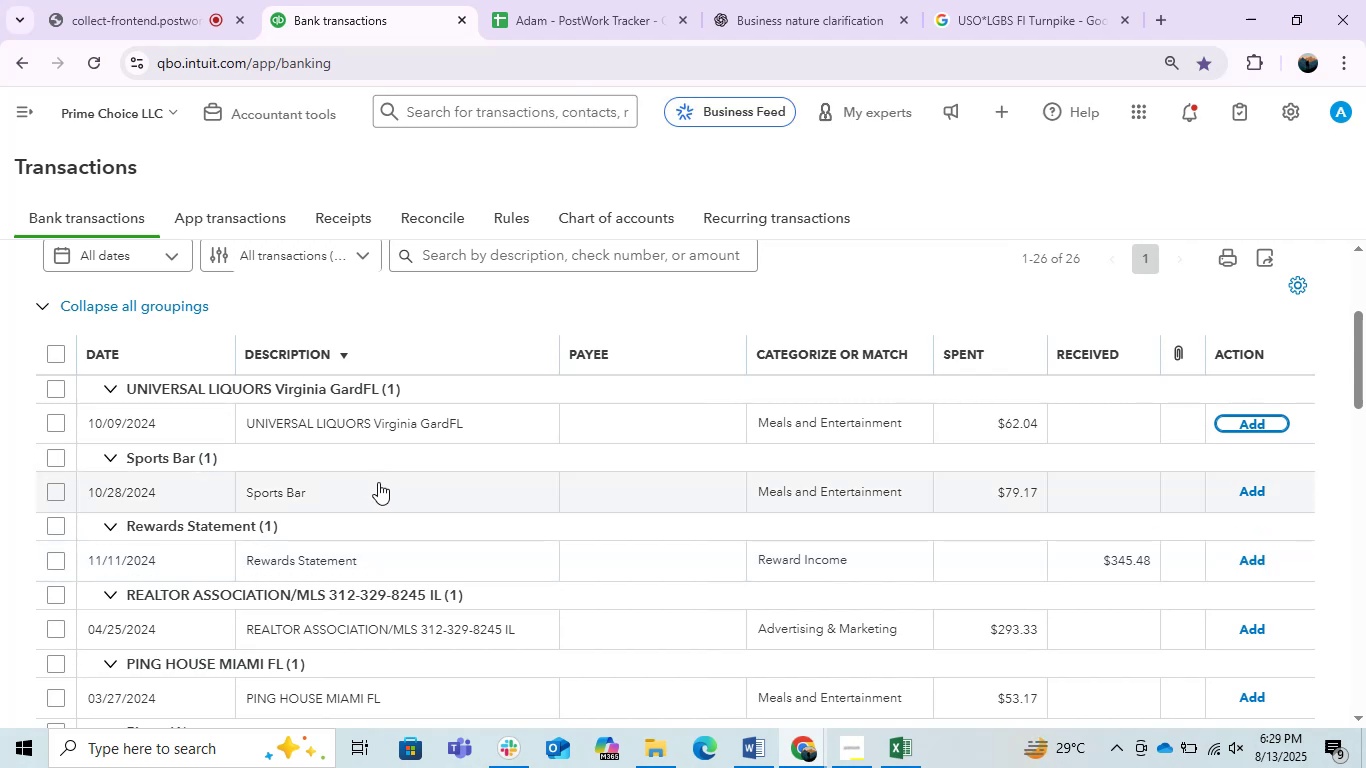 
wait(15.32)
 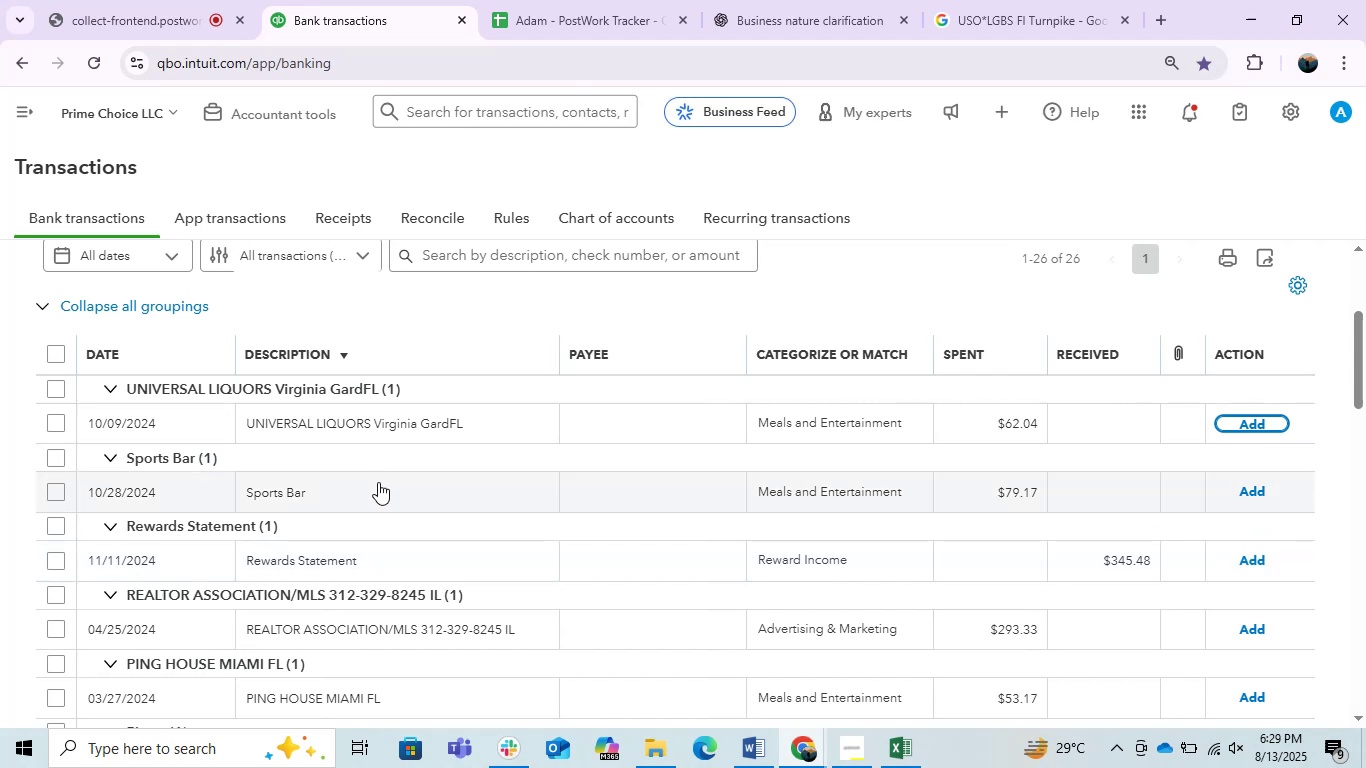 
left_click([405, 492])
 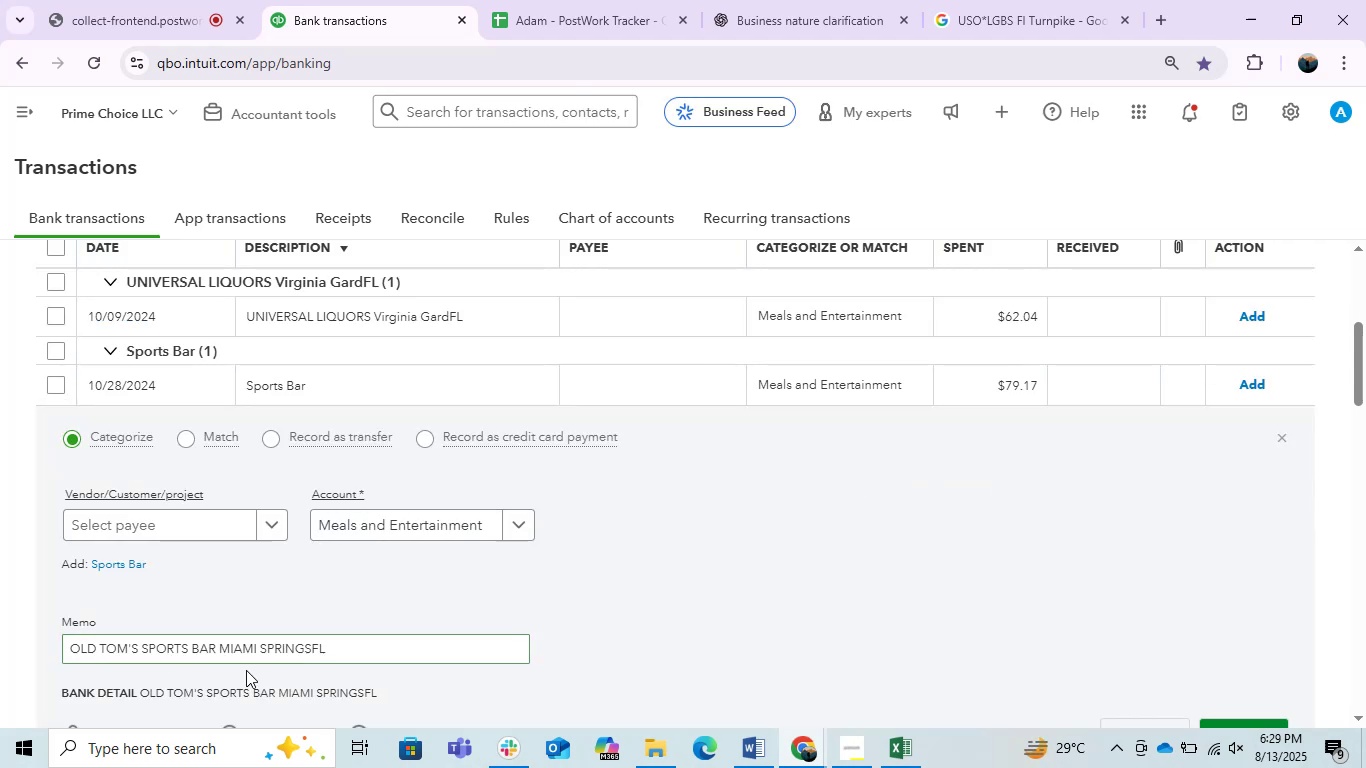 
left_click_drag(start_coordinate=[220, 647], to_coordinate=[66, 647])
 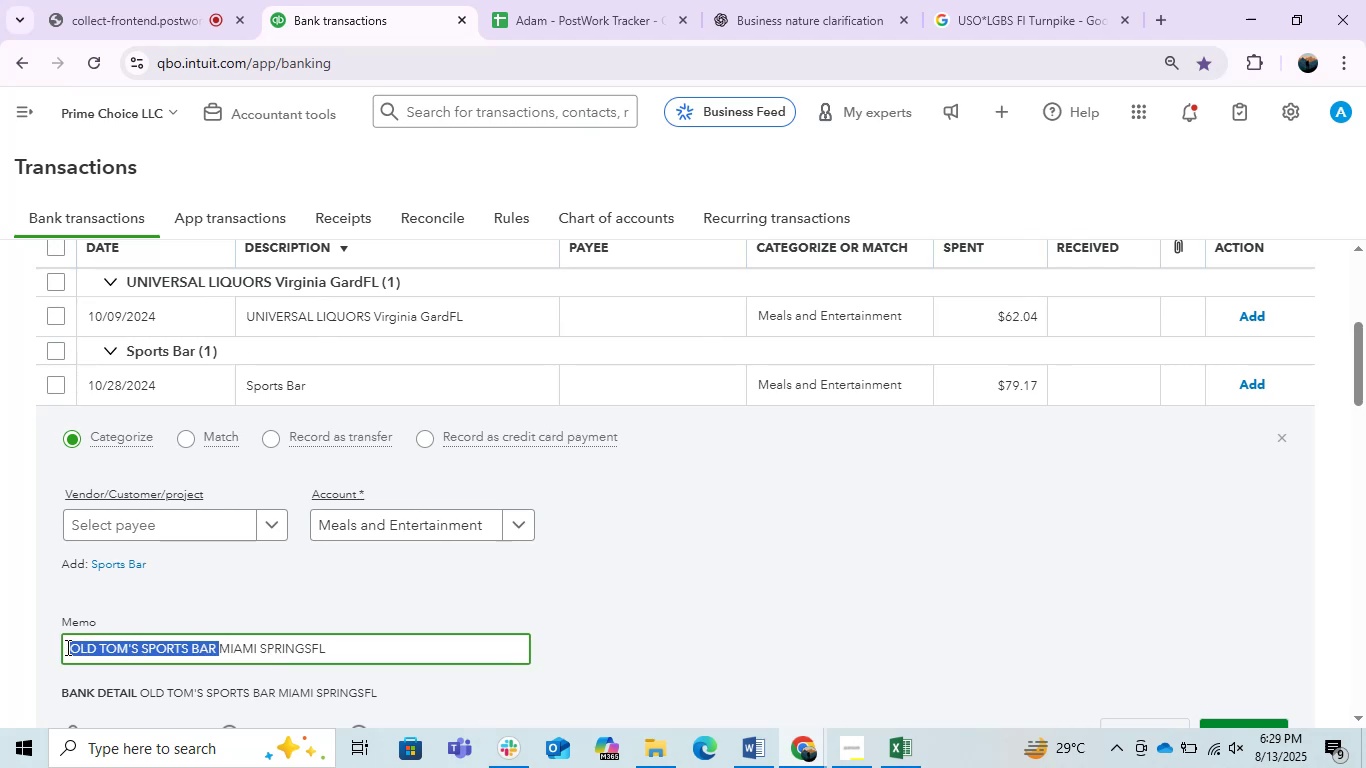 
key(Control+C)
 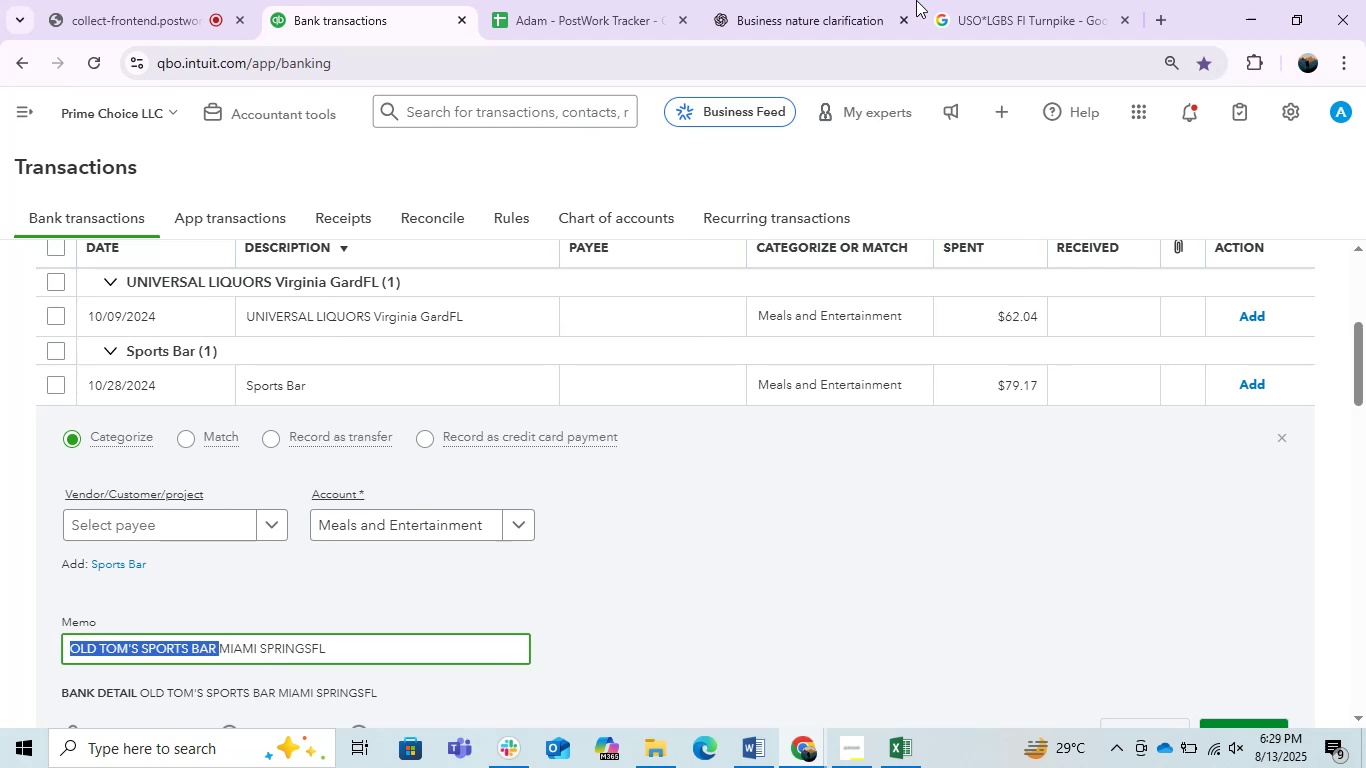 
key(Control+C)
 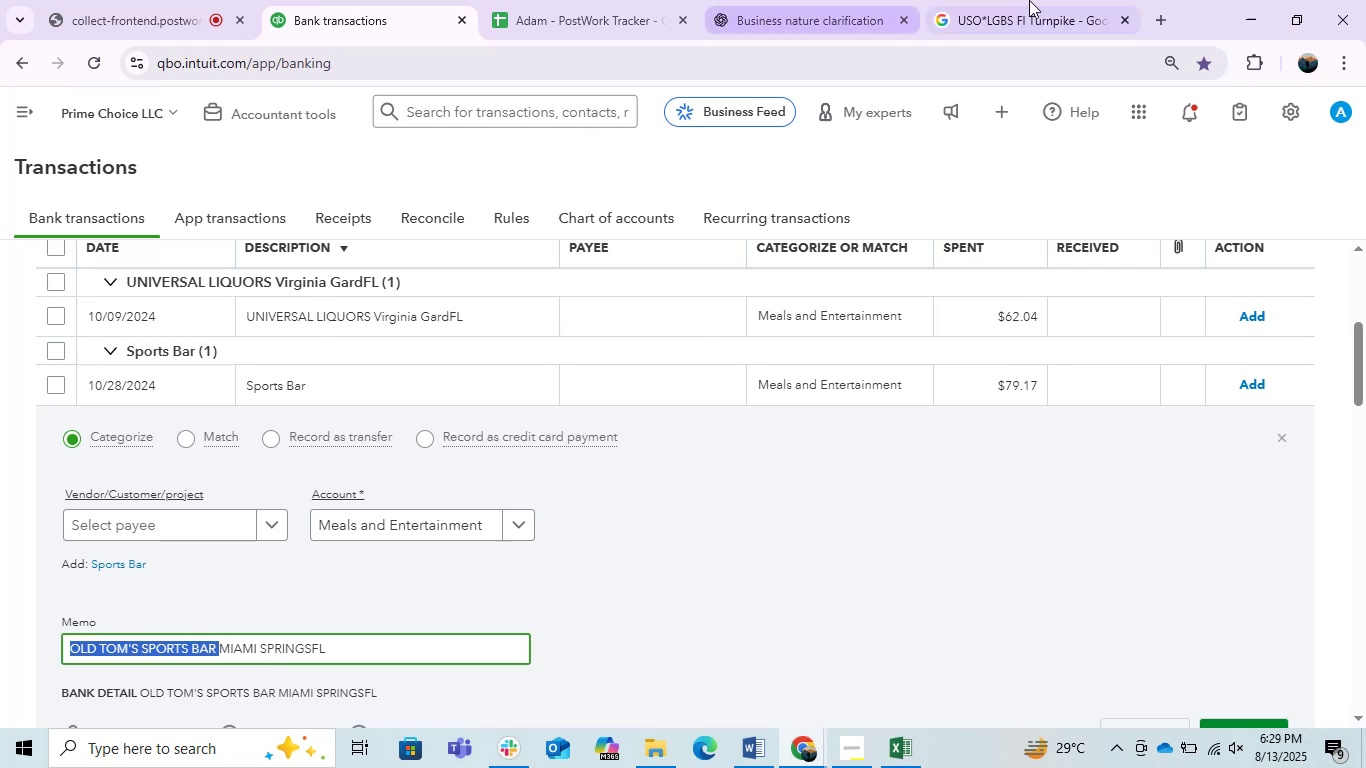 
left_click([1029, 0])
 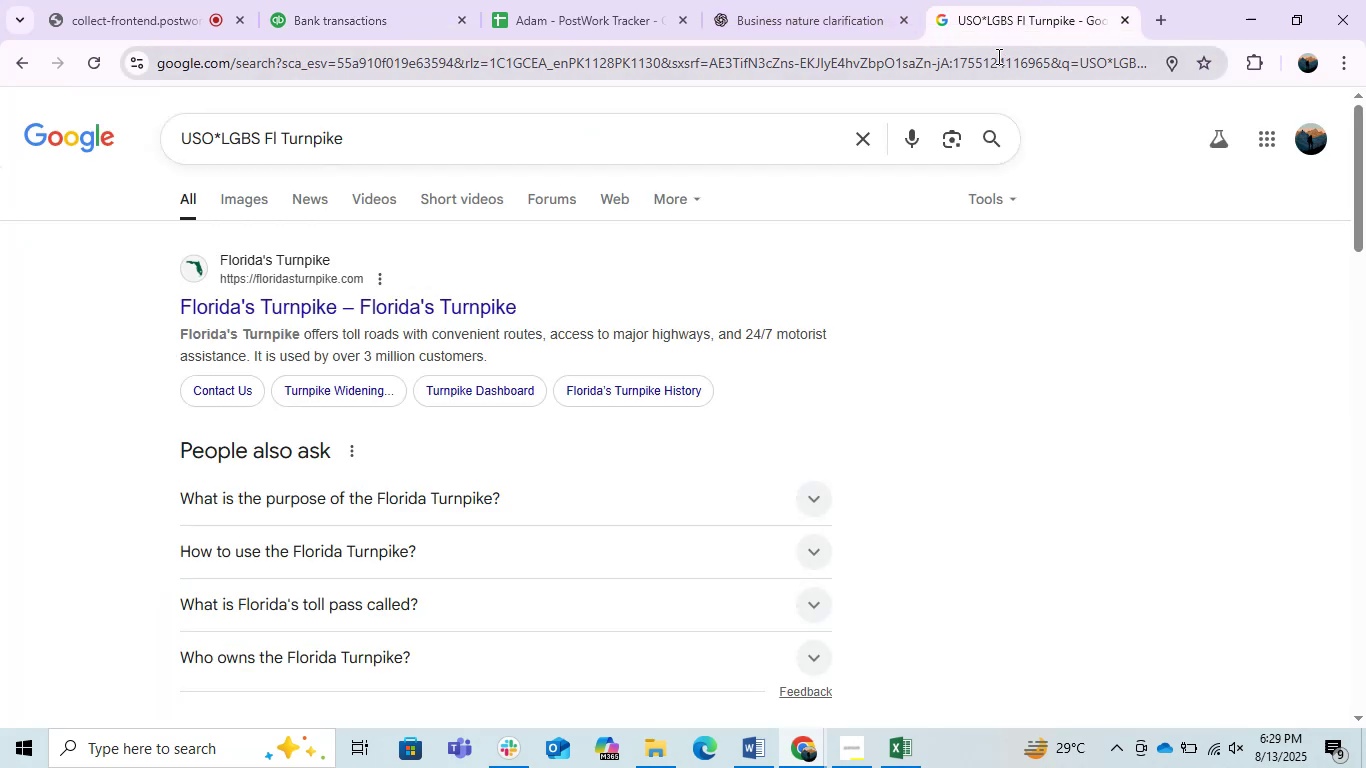 
key(Control+ControlLeft)
 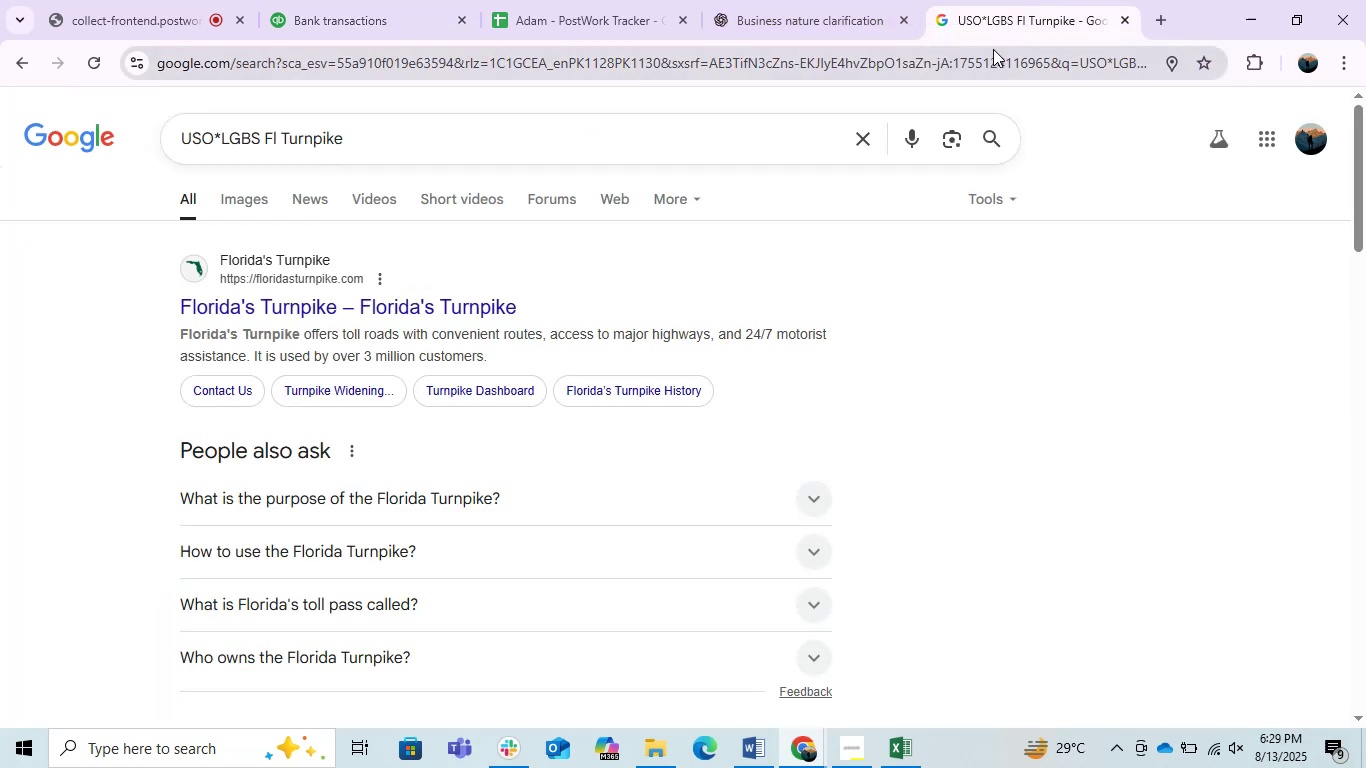 
double_click([993, 49])
 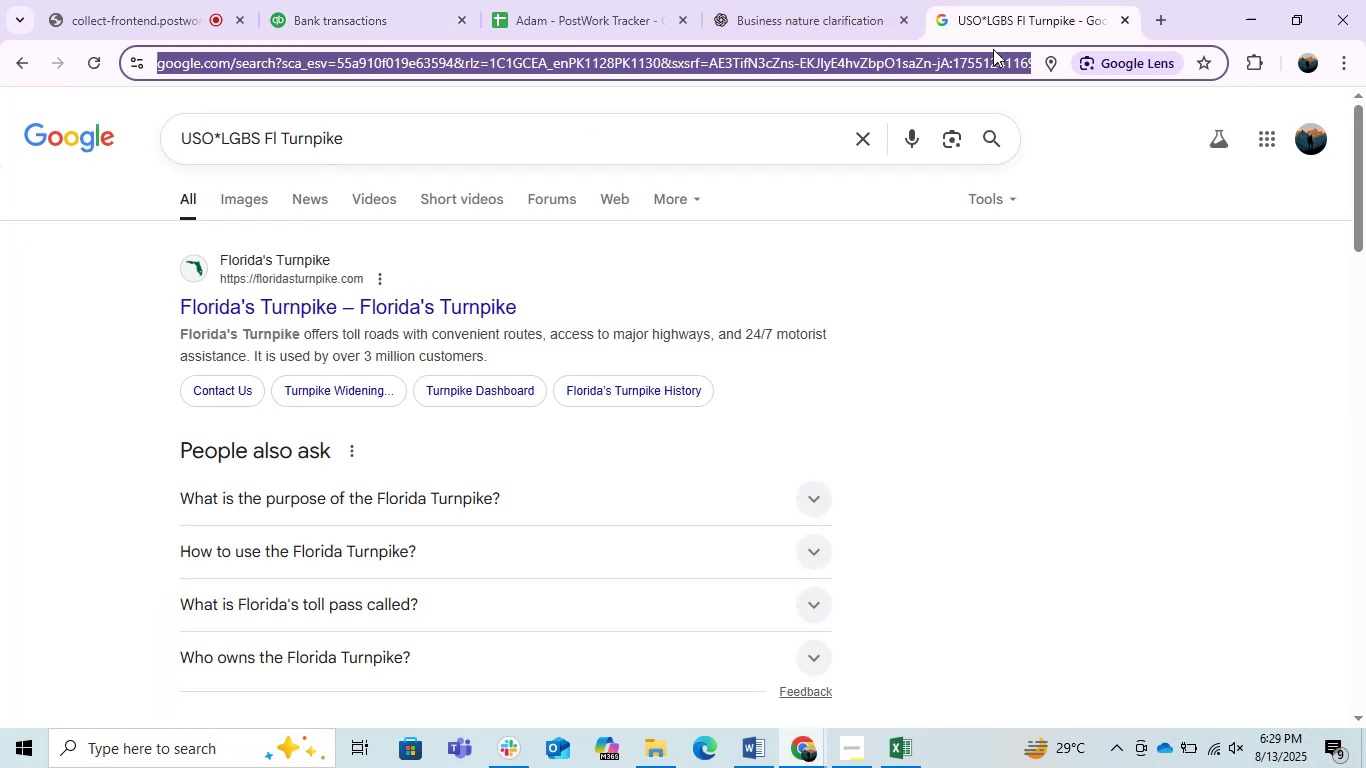 
key(Control+V)
 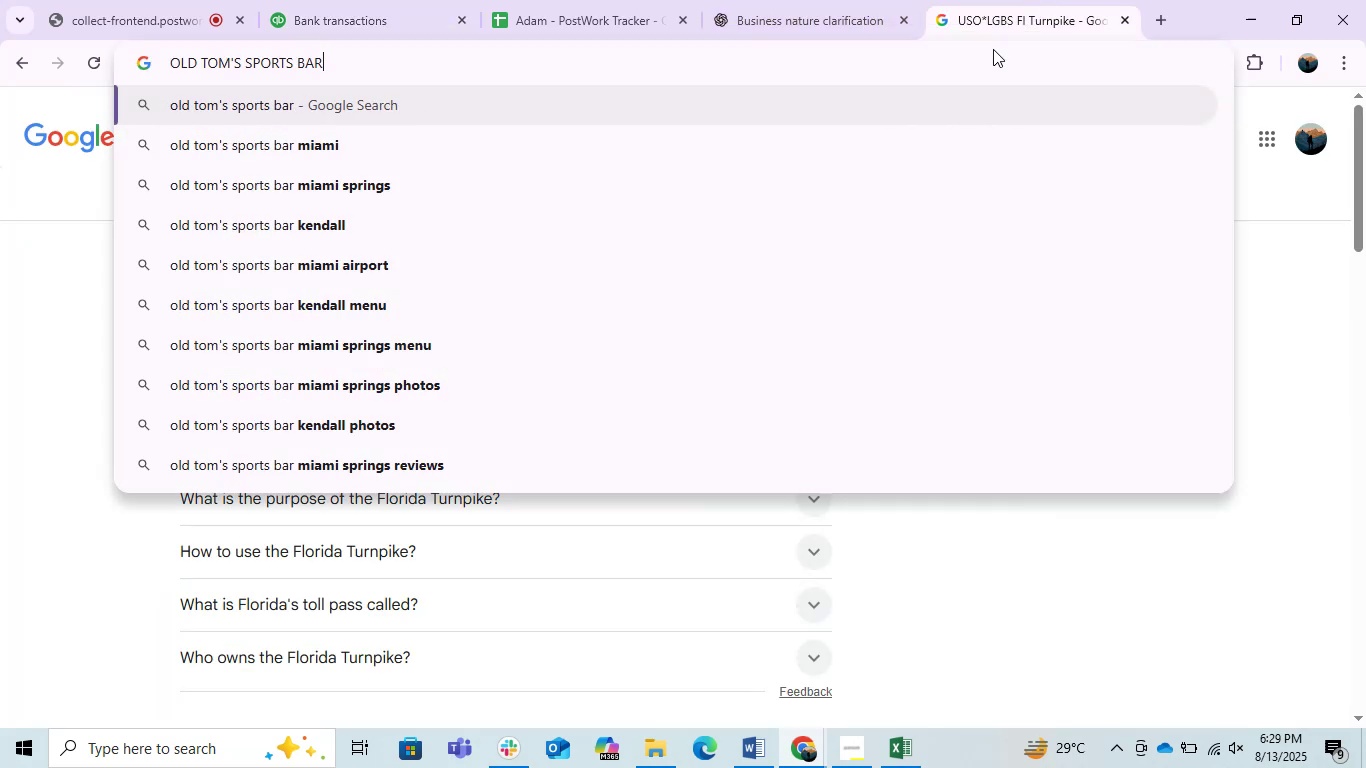 
key(Enter)
 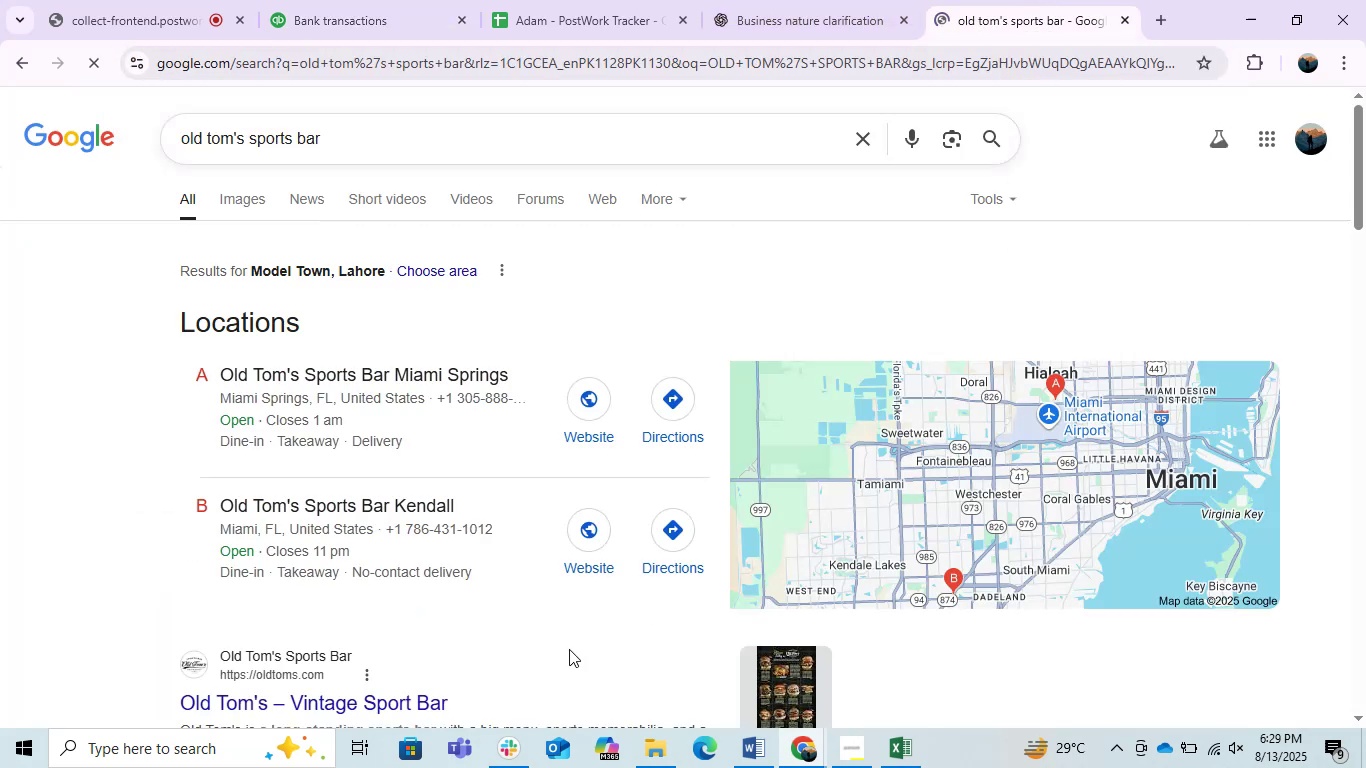 
scroll: coordinate [463, 253], scroll_direction: down, amount: 3.0
 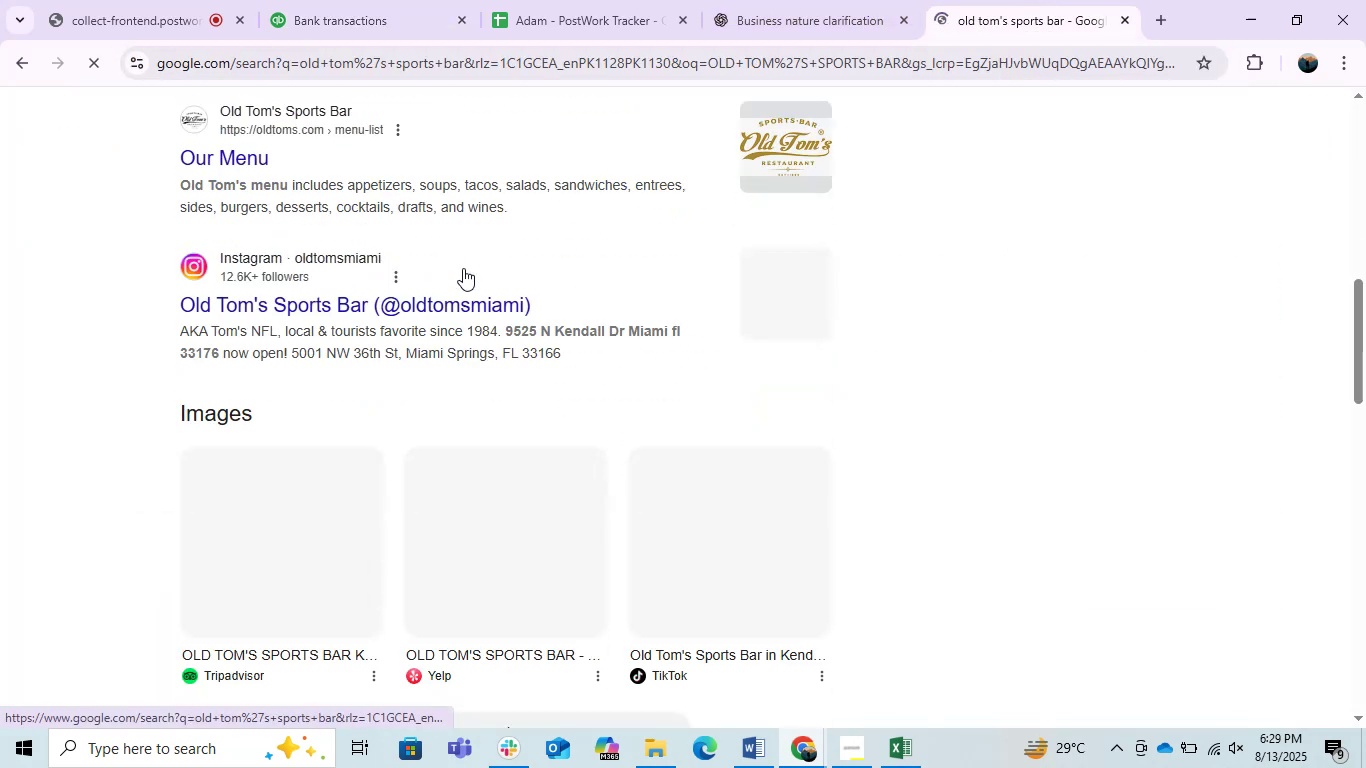 
scroll: coordinate [435, 459], scroll_direction: up, amount: 1.0
 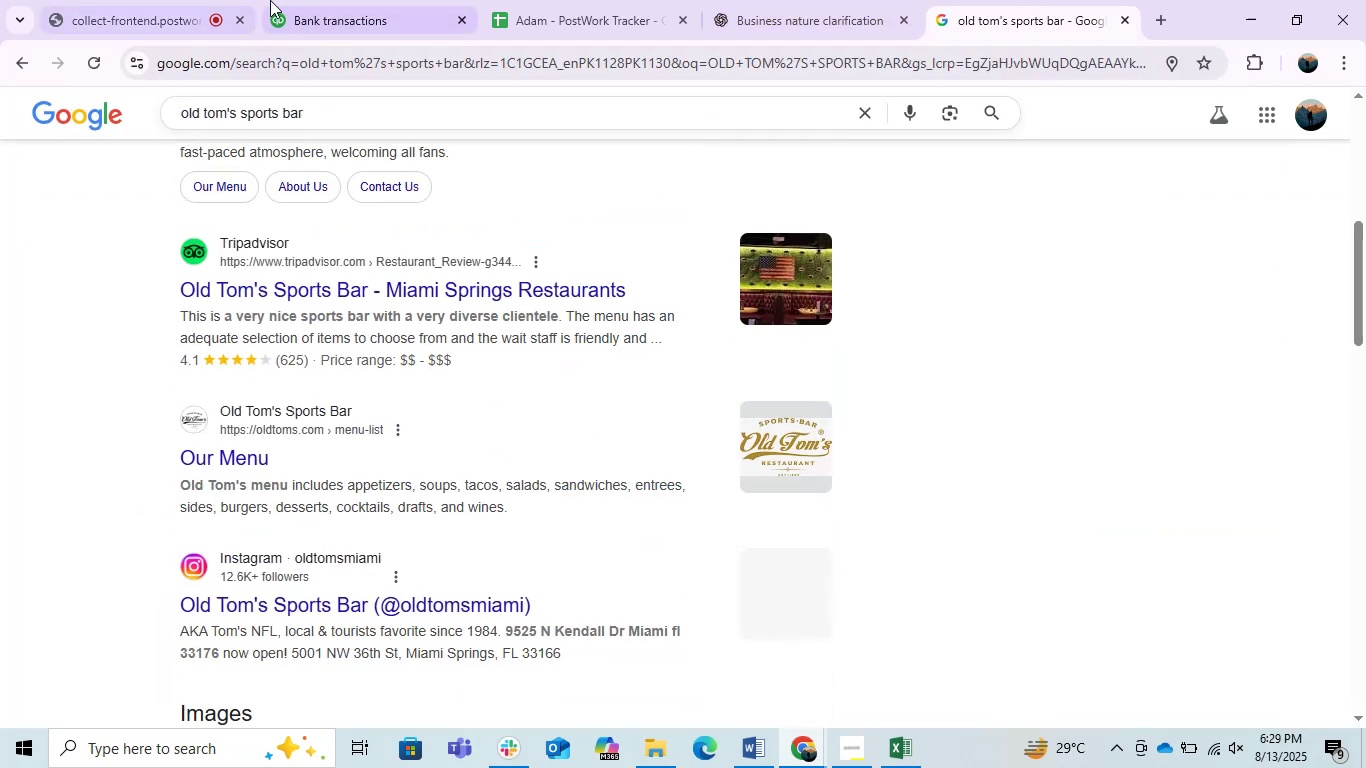 
left_click([332, 0])
 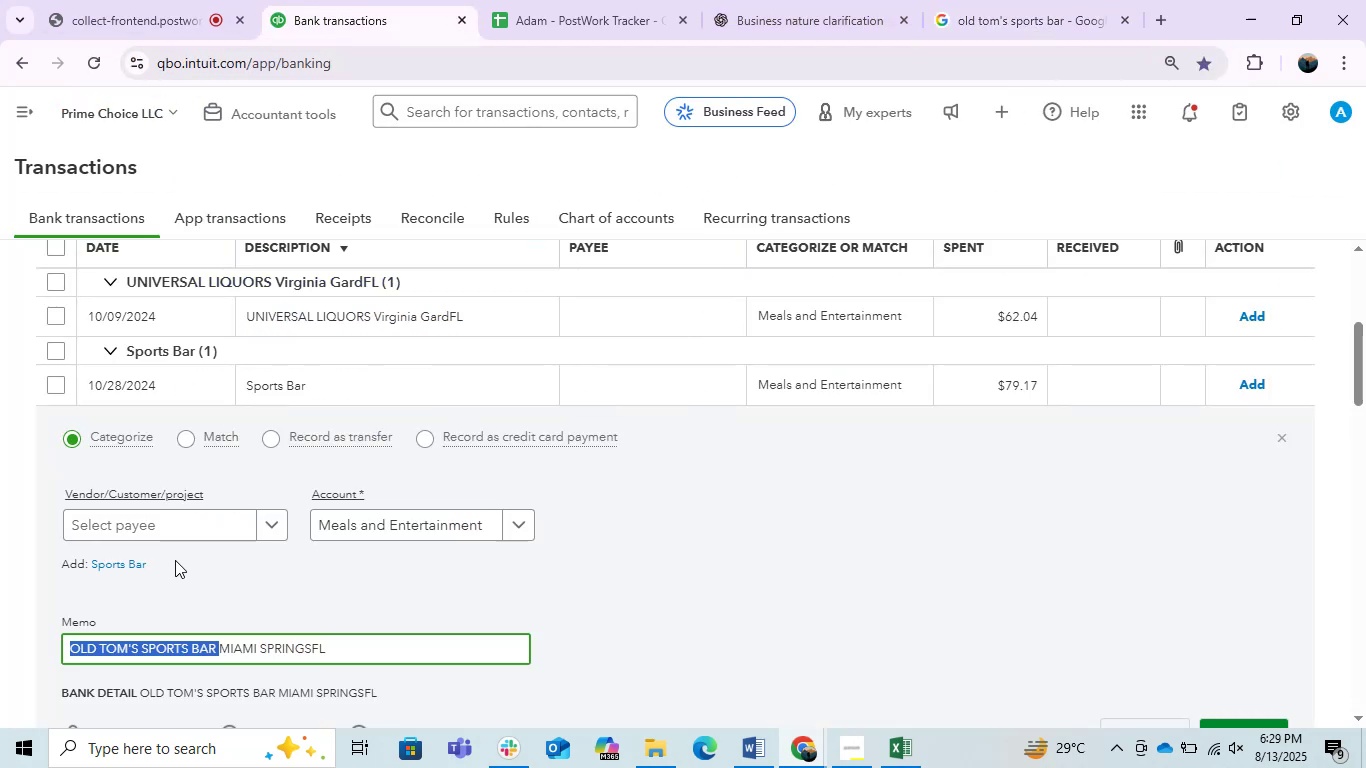 
left_click([150, 526])
 